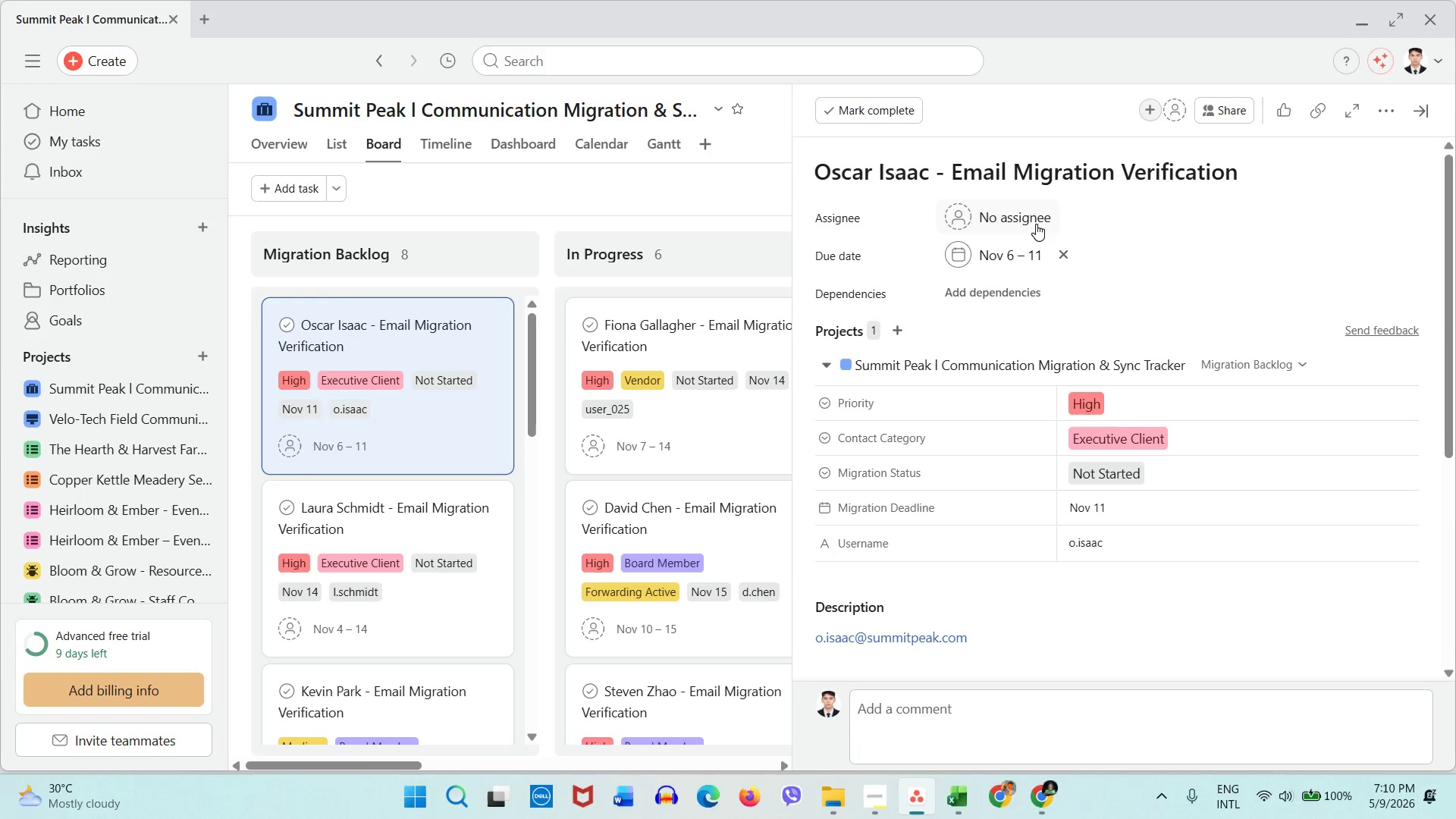 
mouse_move([1022, 230])
 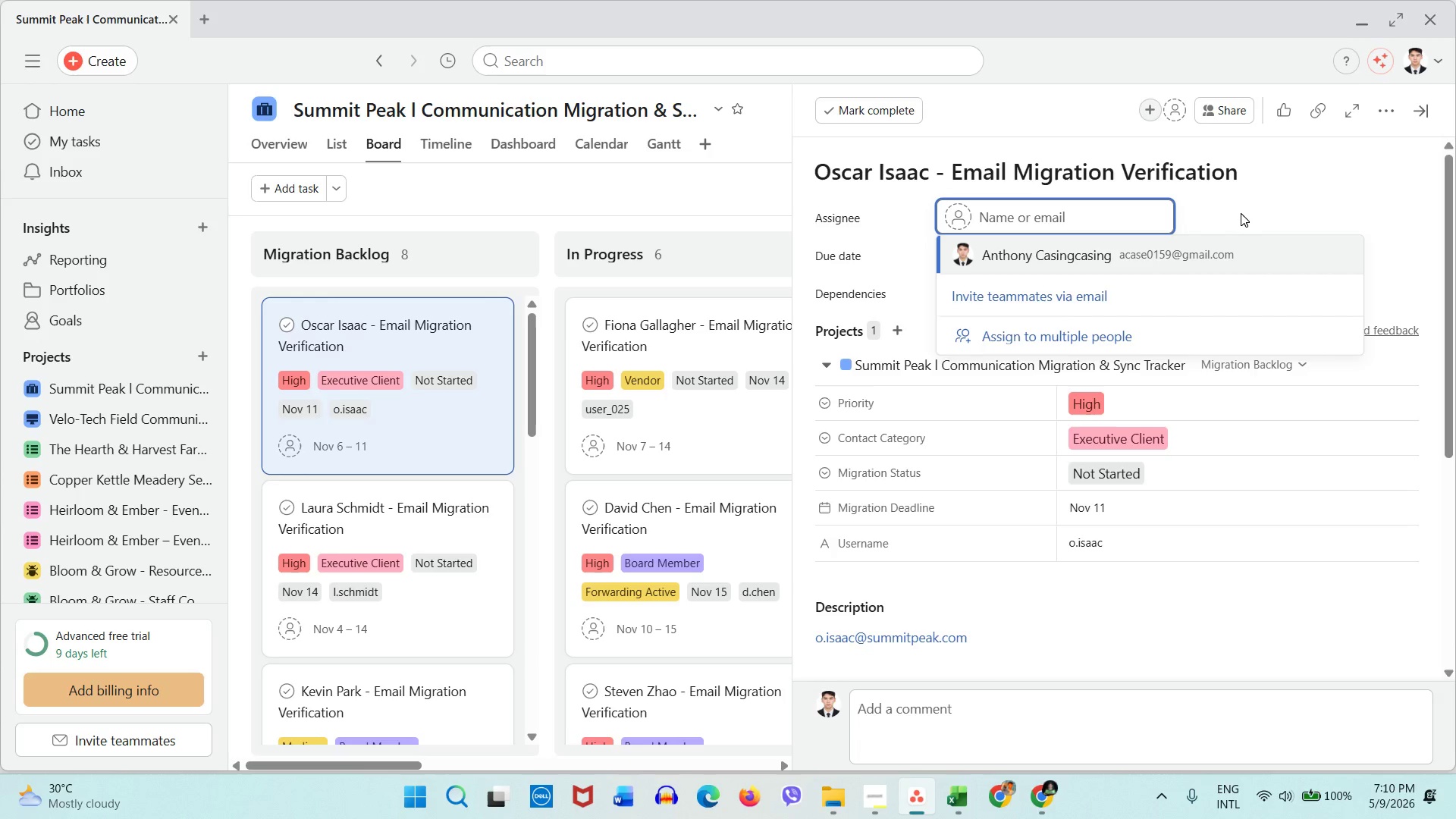 
wait(5.41)
 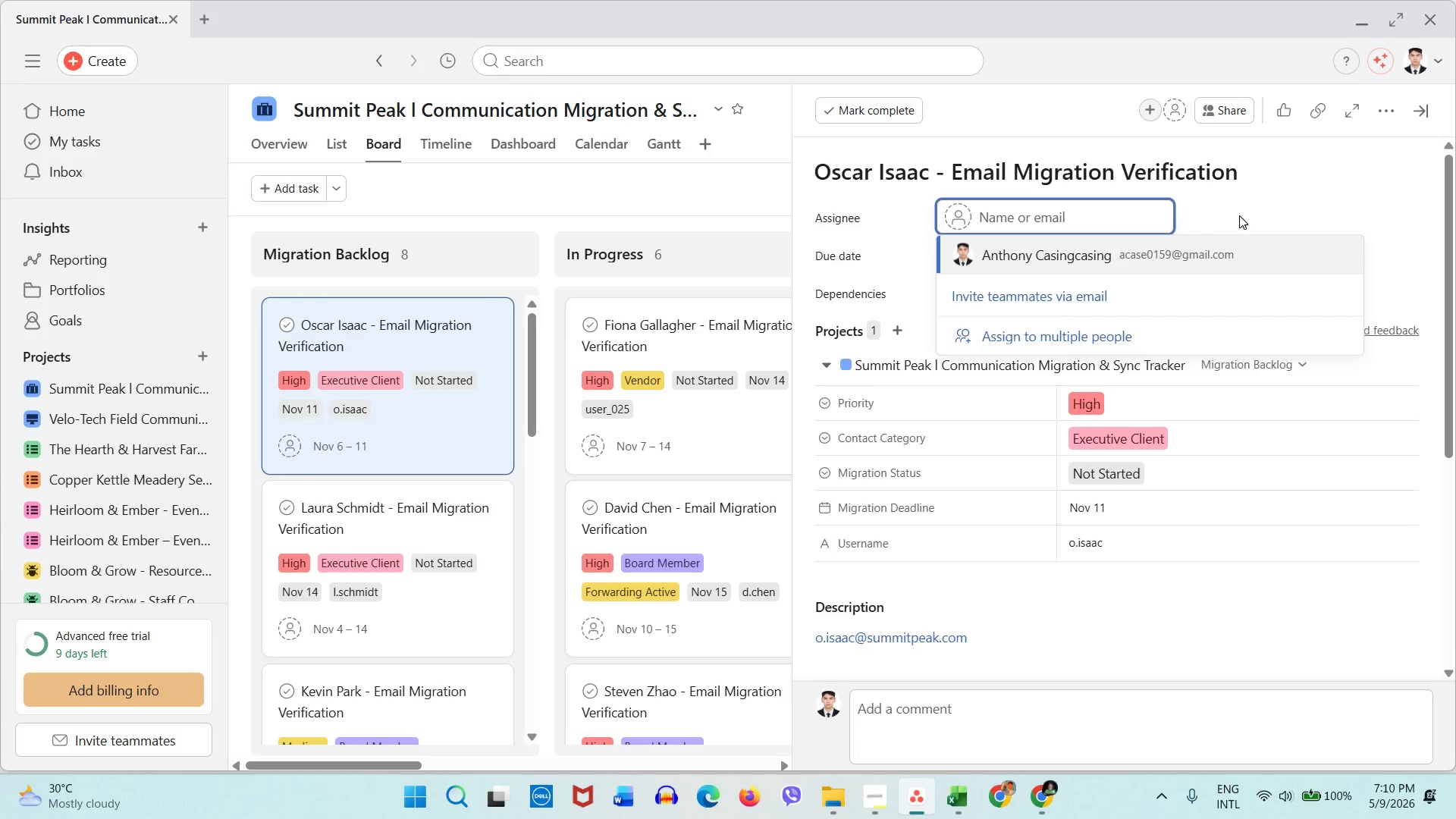 
left_click([1131, 331])
 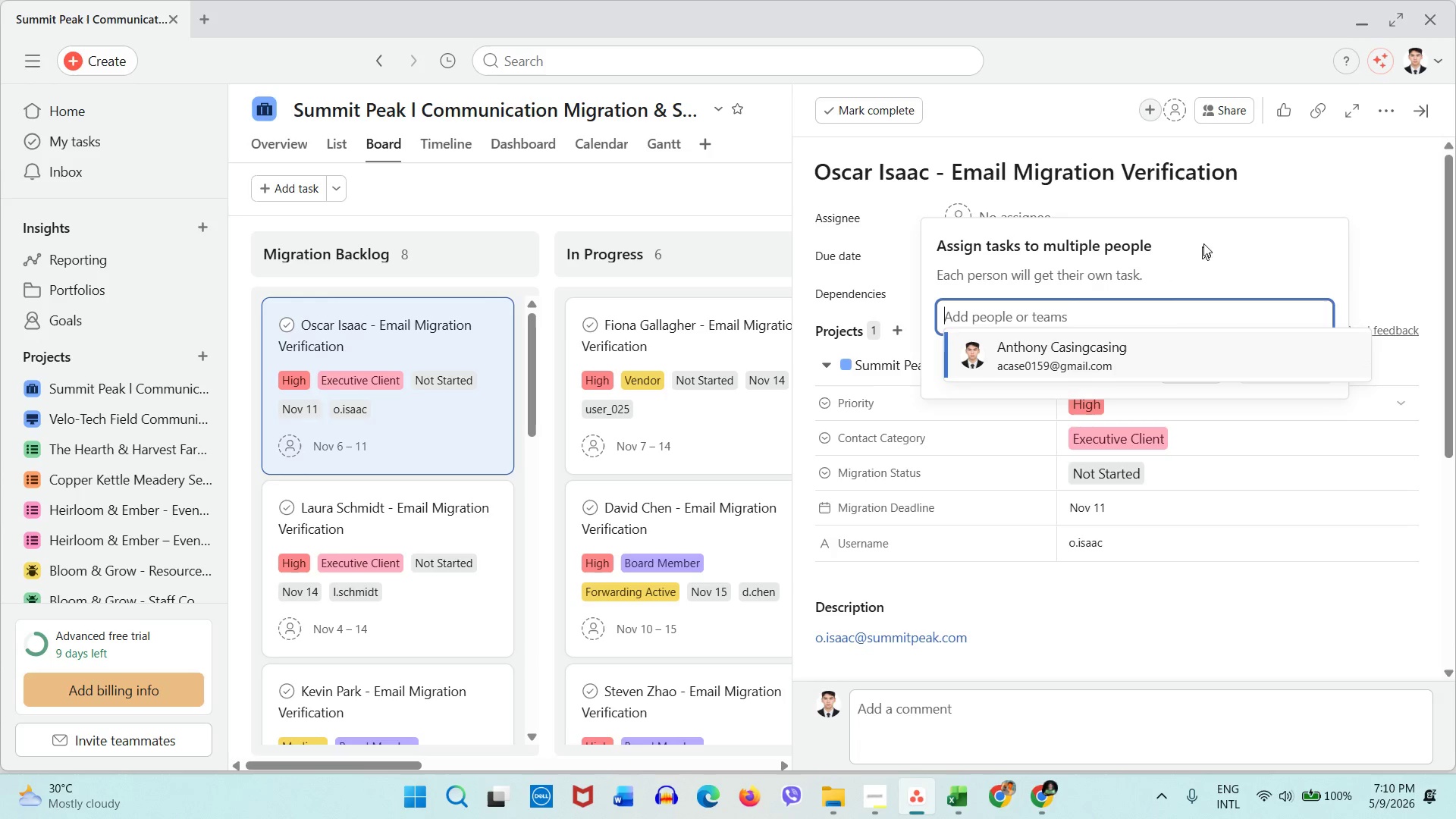 
left_click([1239, 201])
 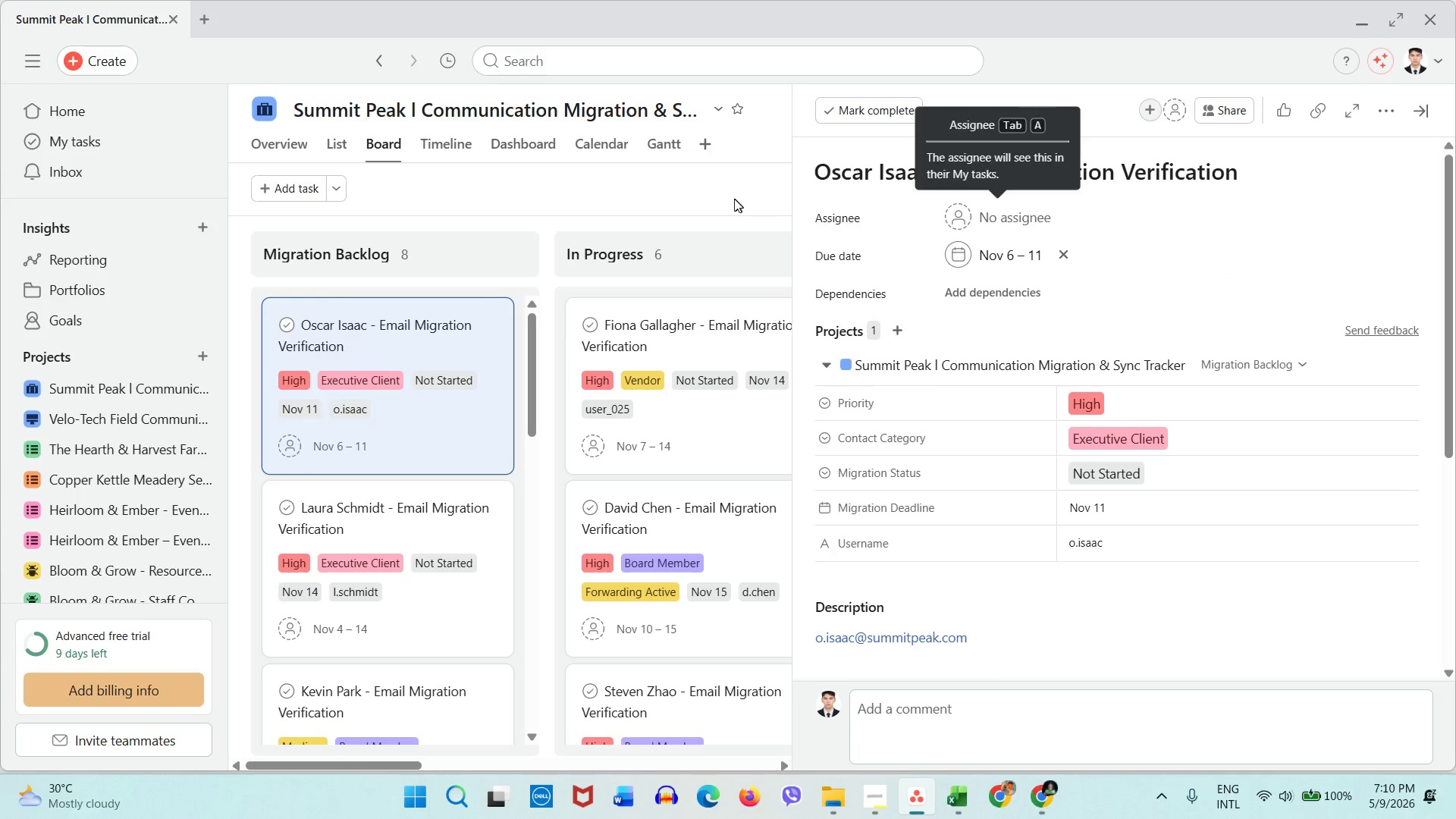 
left_click([733, 199])
 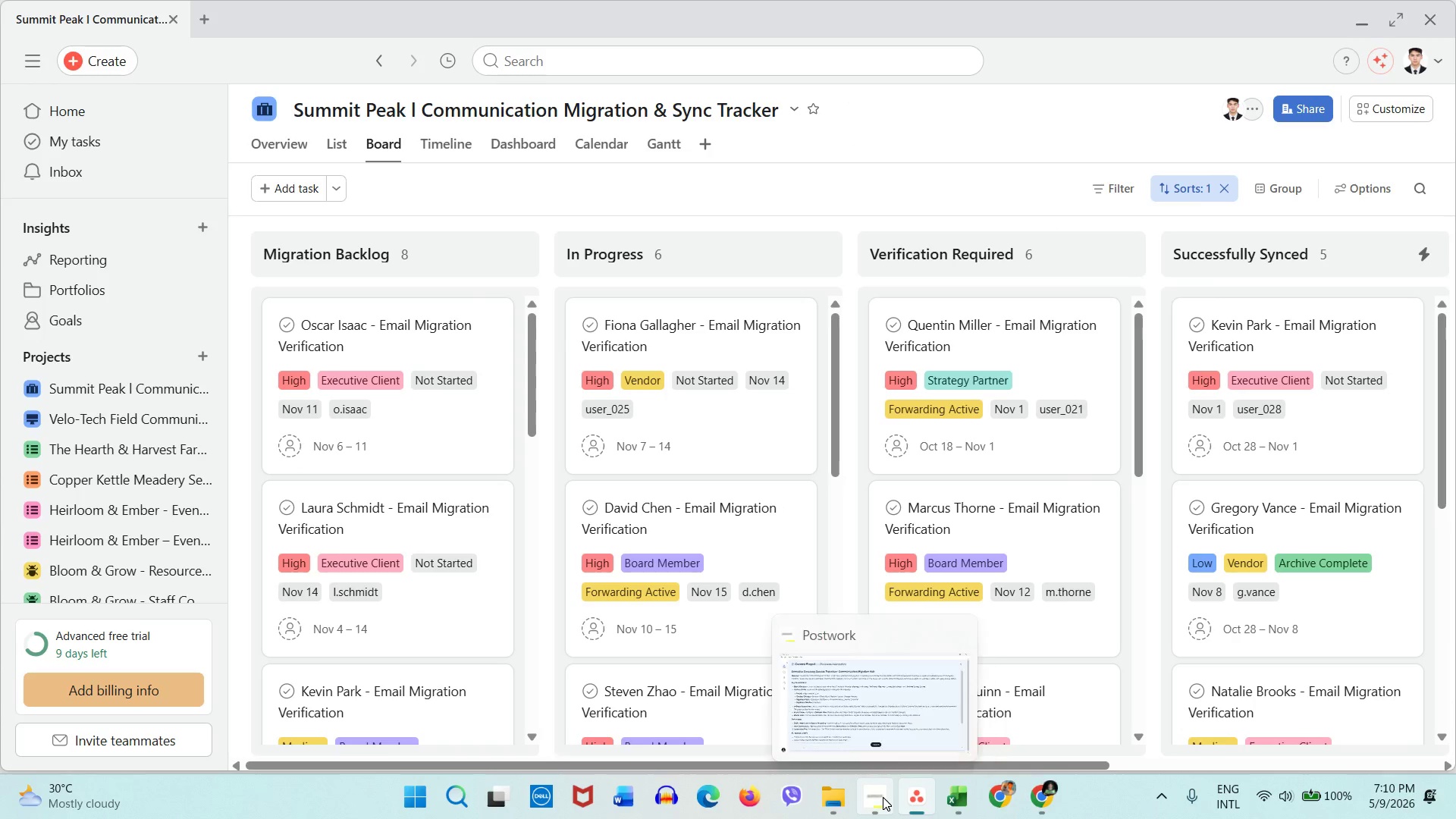 
left_click([974, 803])
 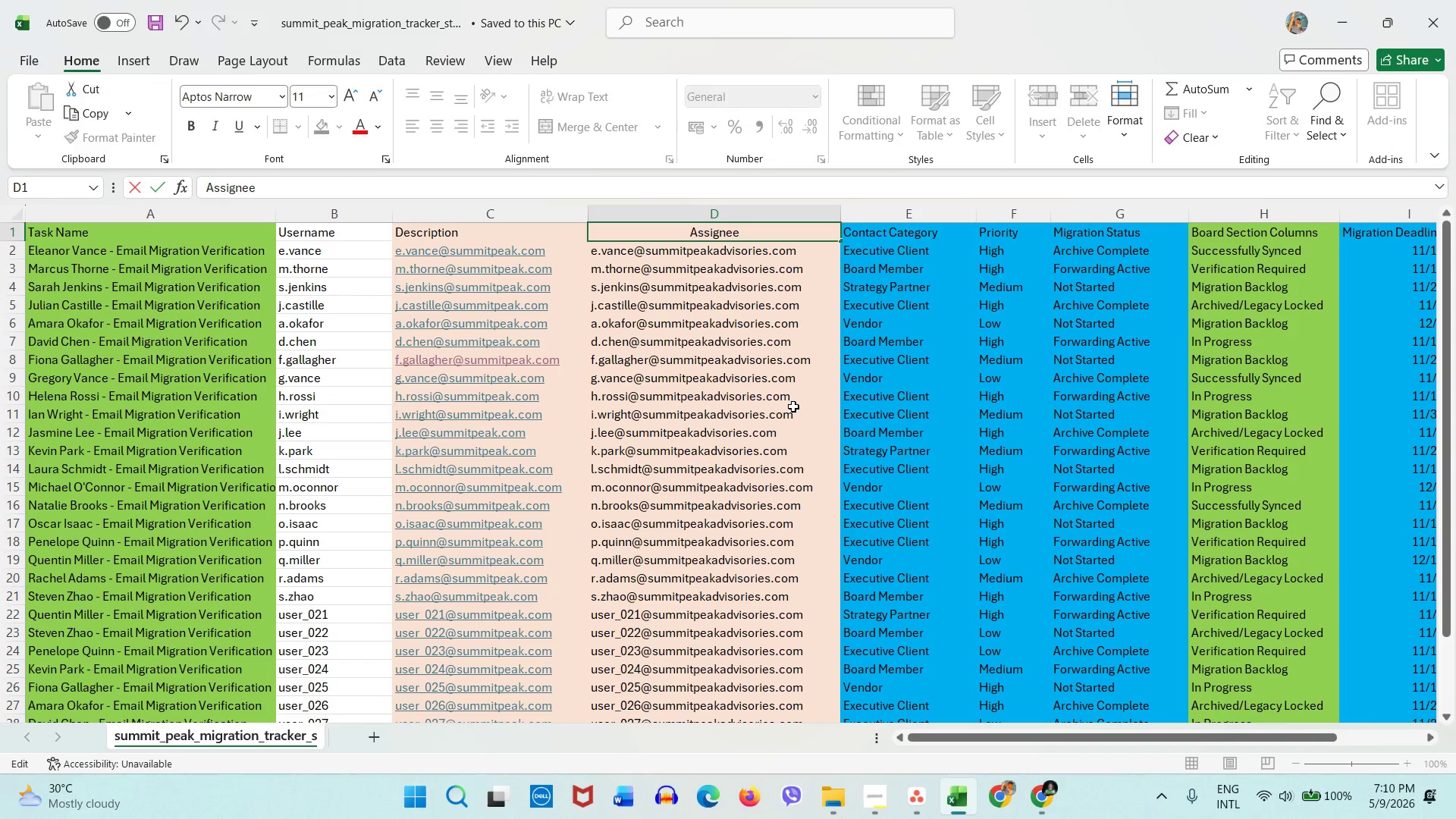 
left_click([795, 406])
 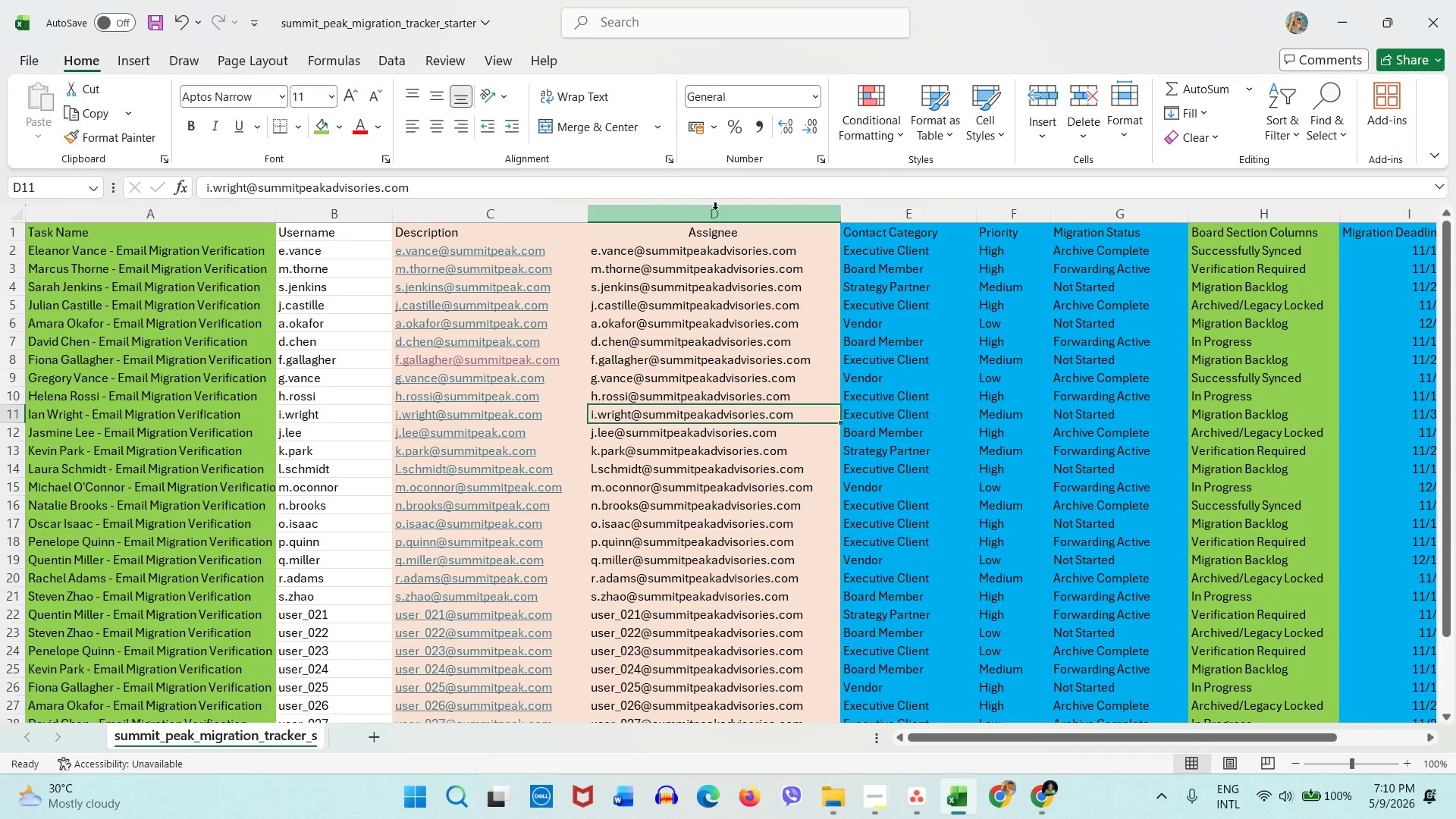 
left_click([717, 243])
 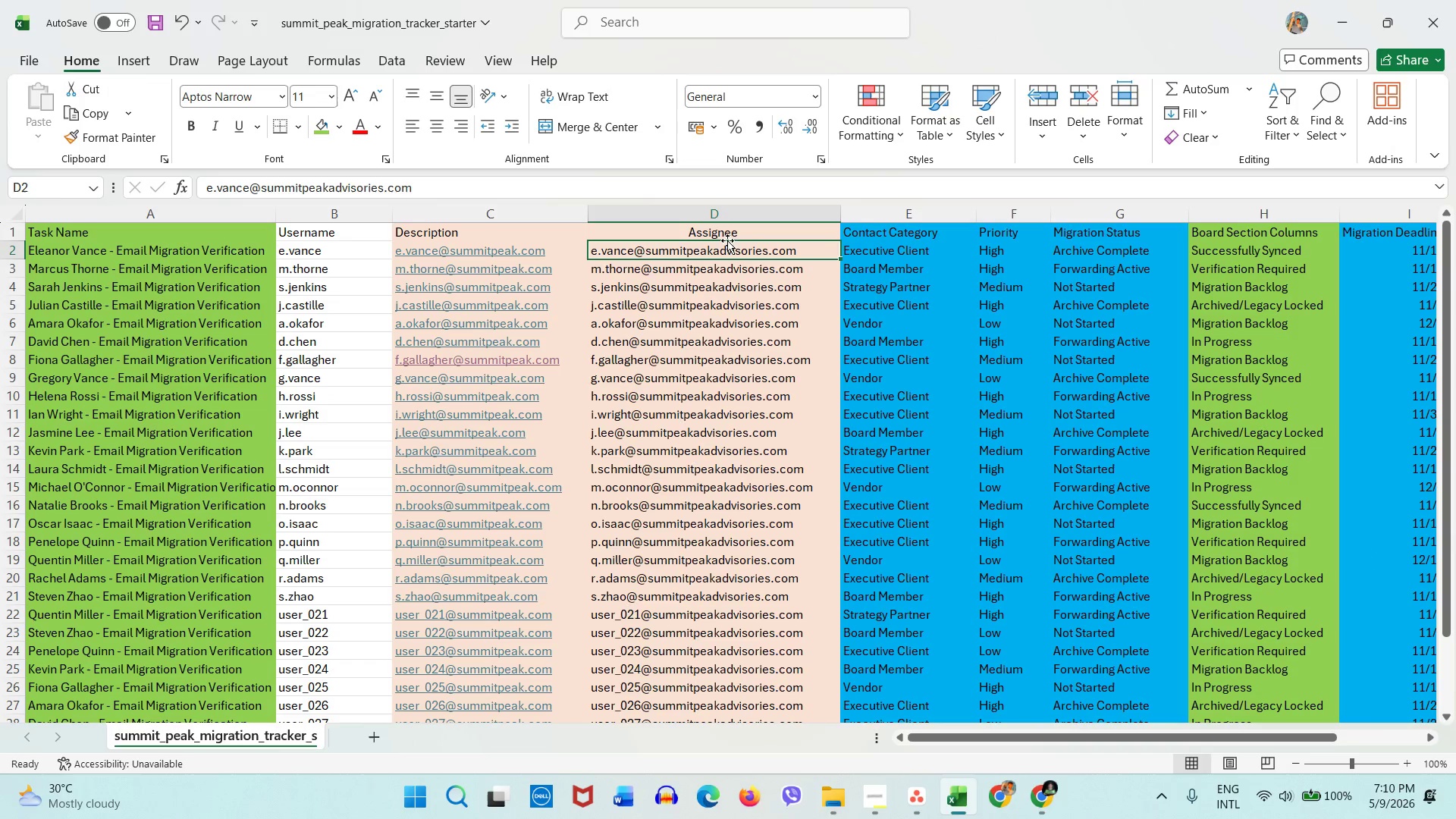 
left_click([732, 235])
 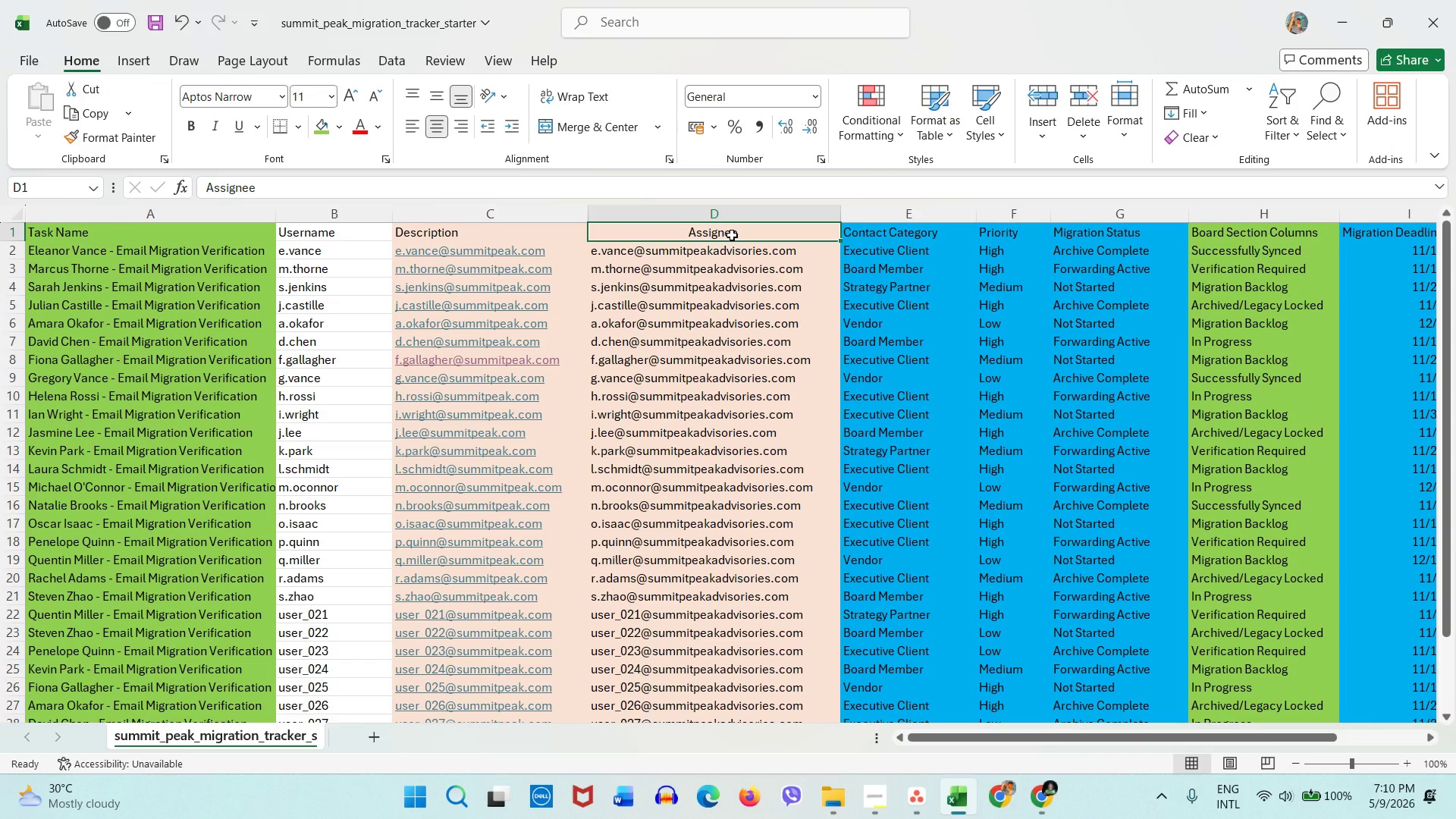 
type(Decription)
 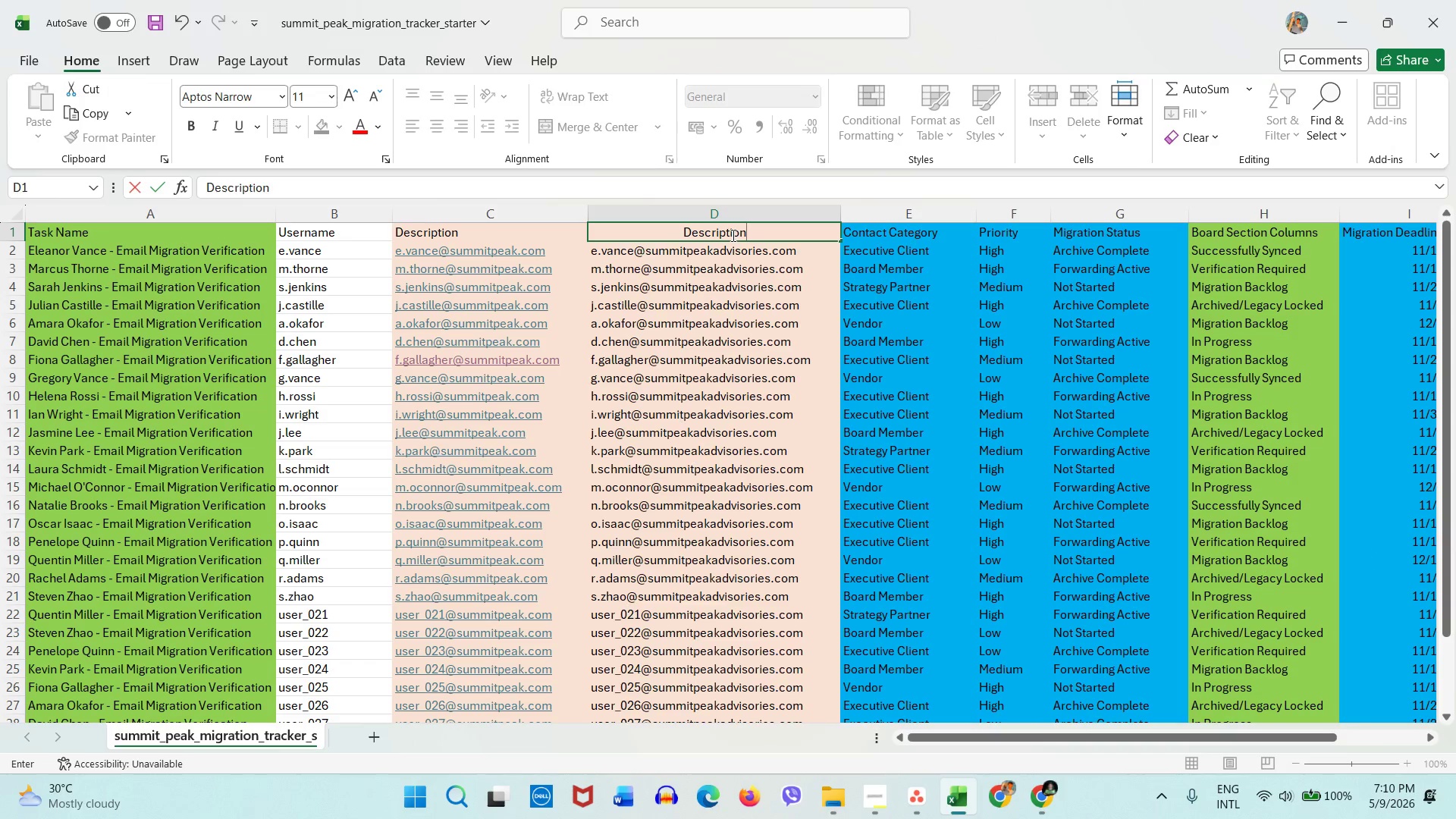 
hold_key(key=S, duration=0.38)
 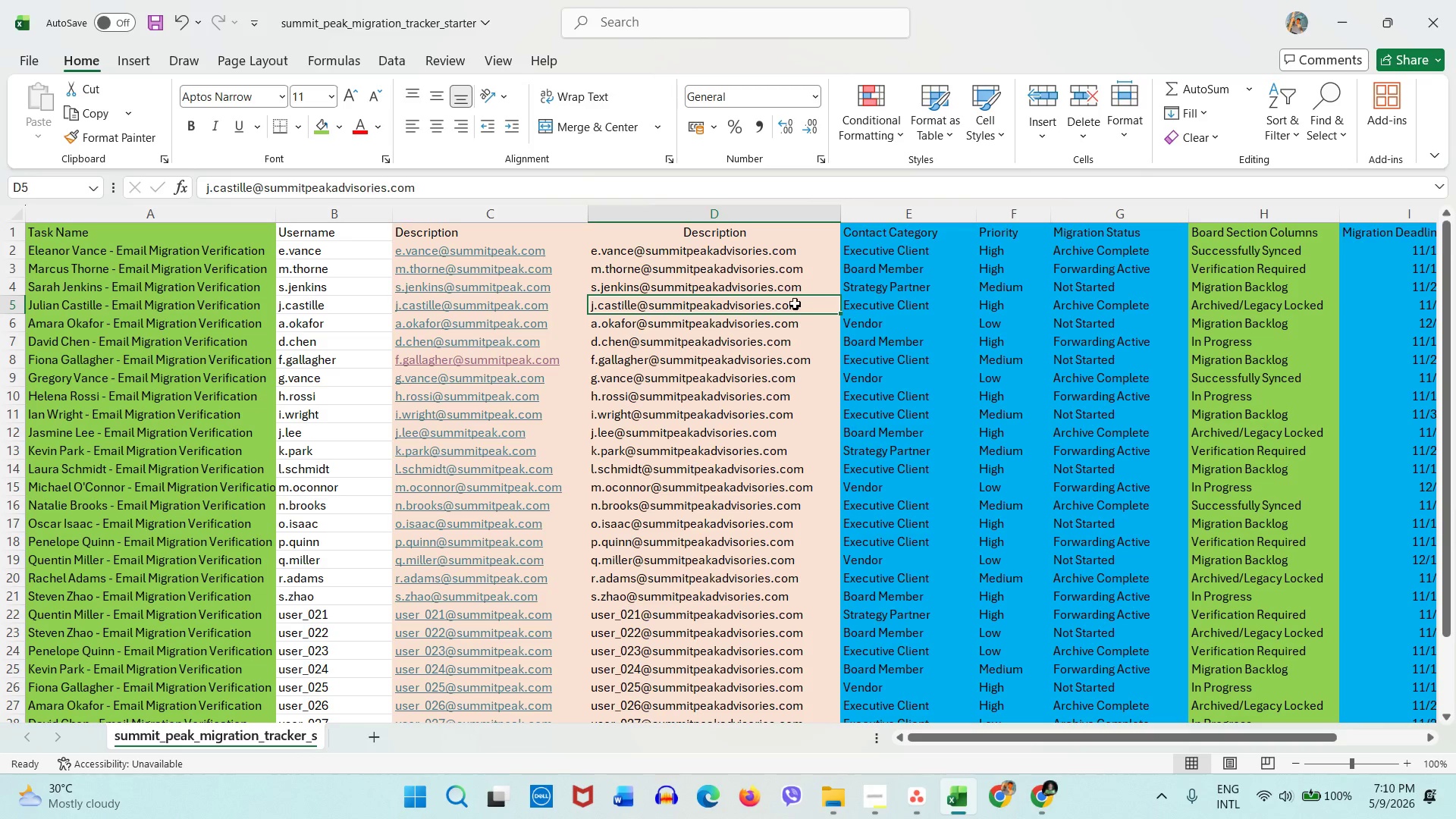 
wait(6.08)
 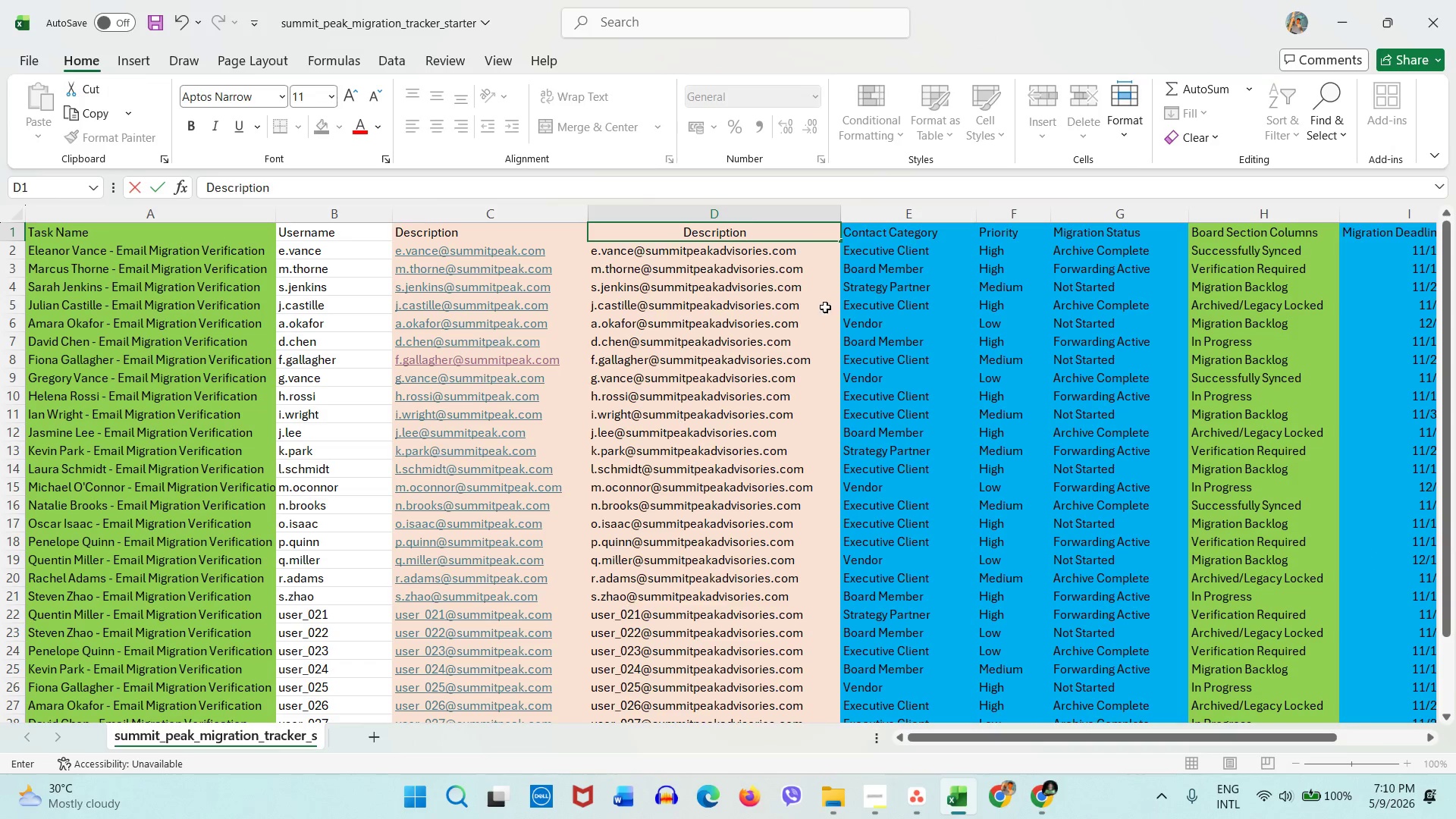 
key(Control+S)
 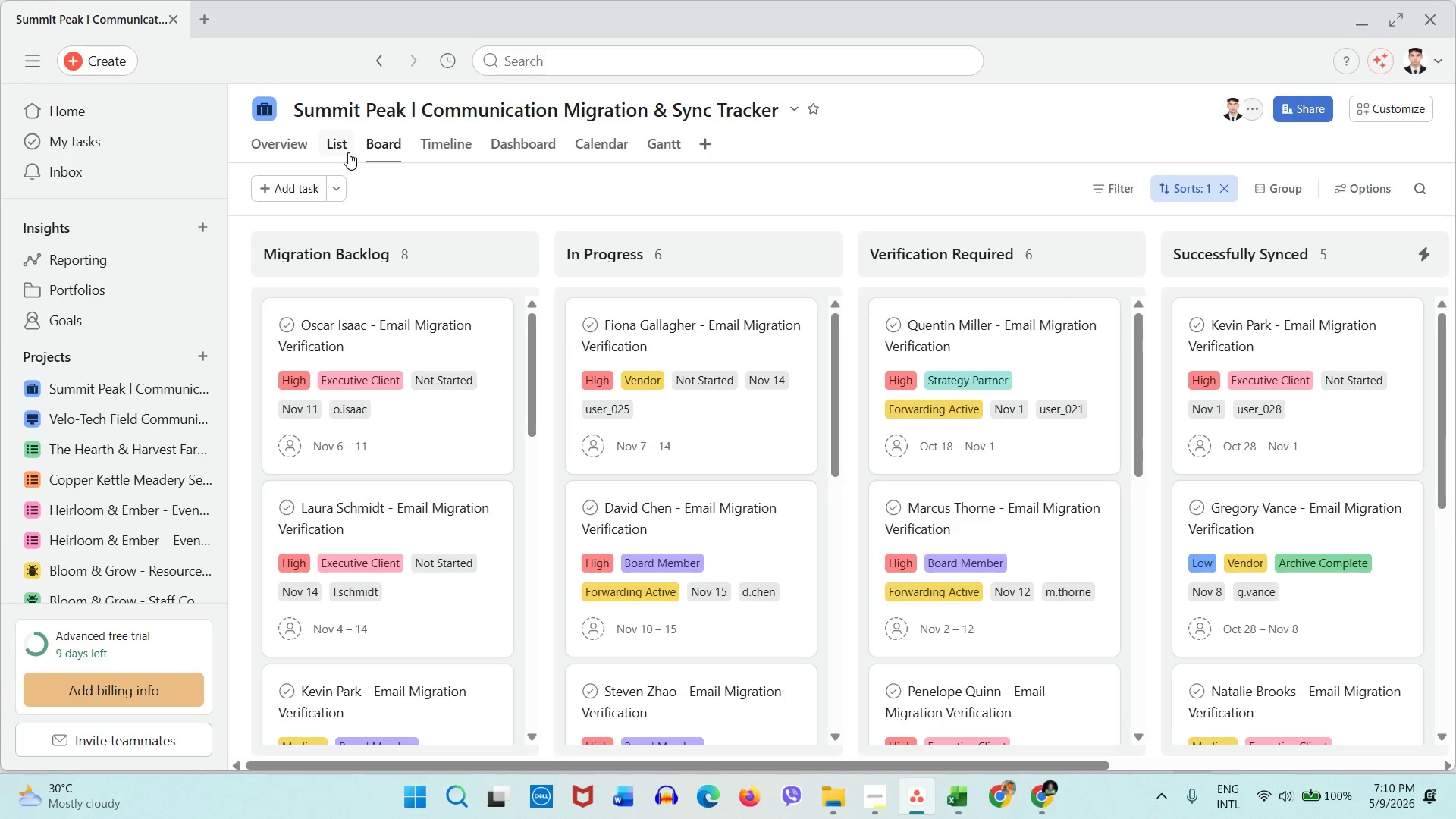 
wait(9.78)
 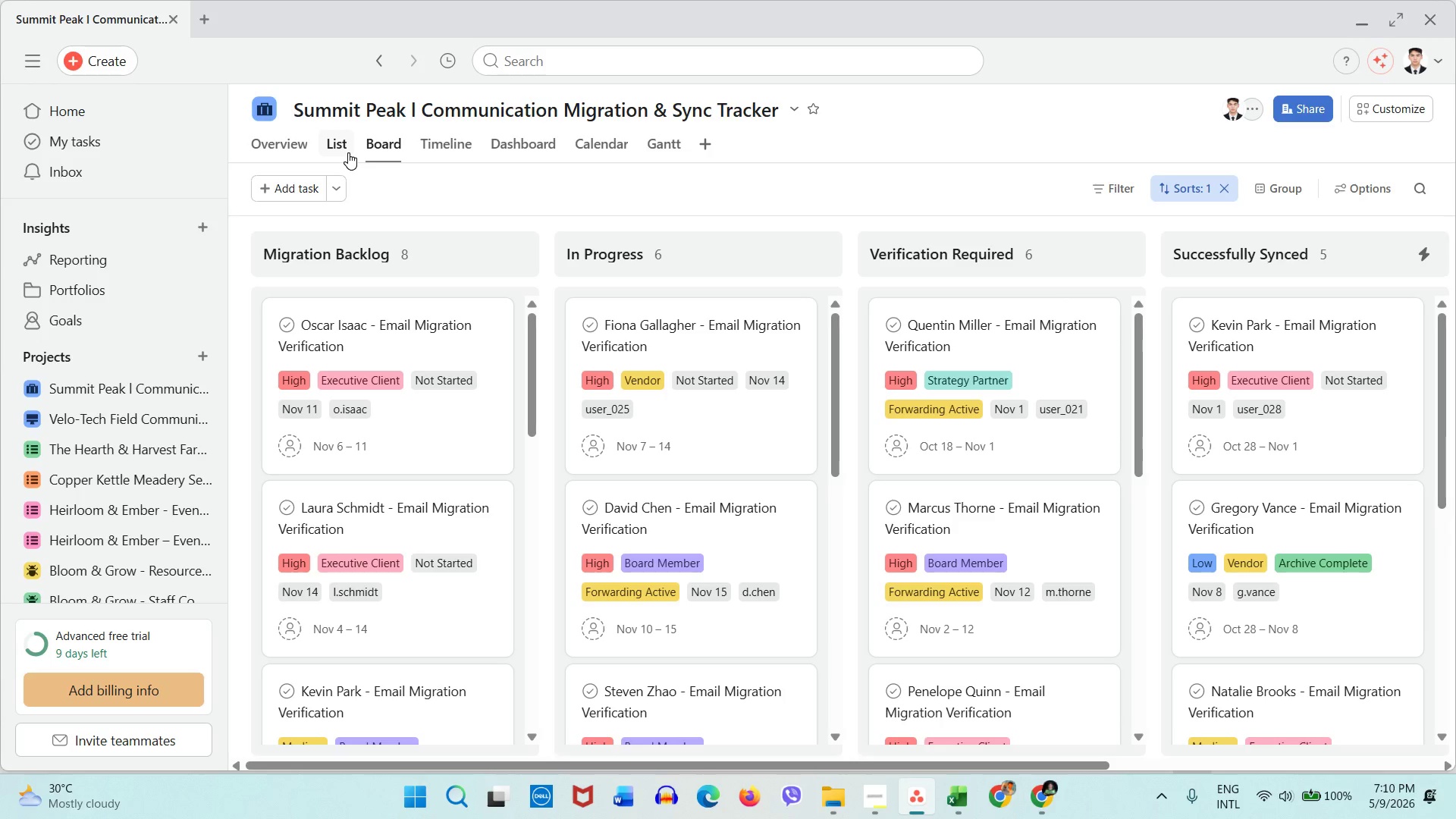 
mouse_move([341, 171])
 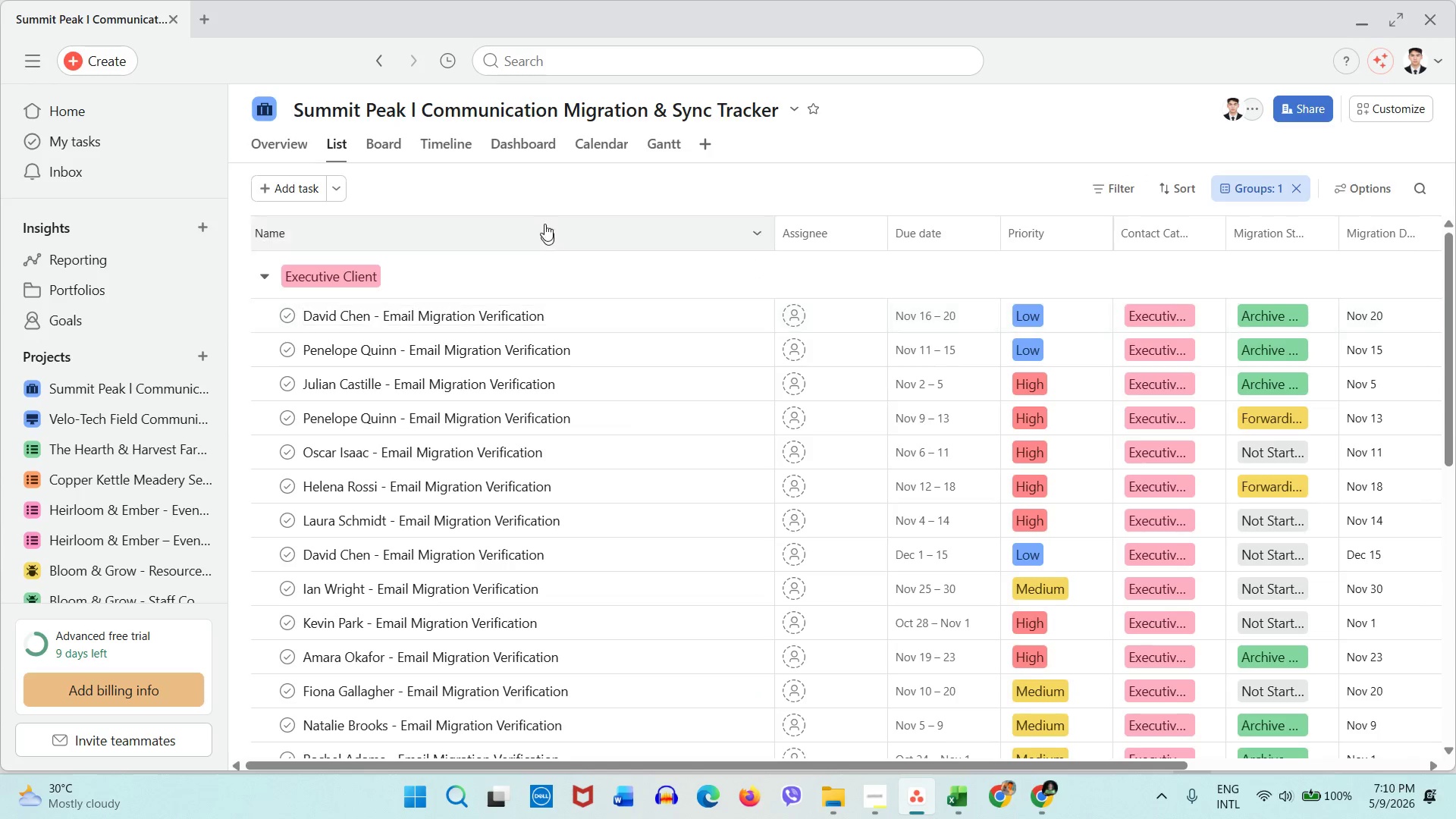 
left_click([795, 105])
 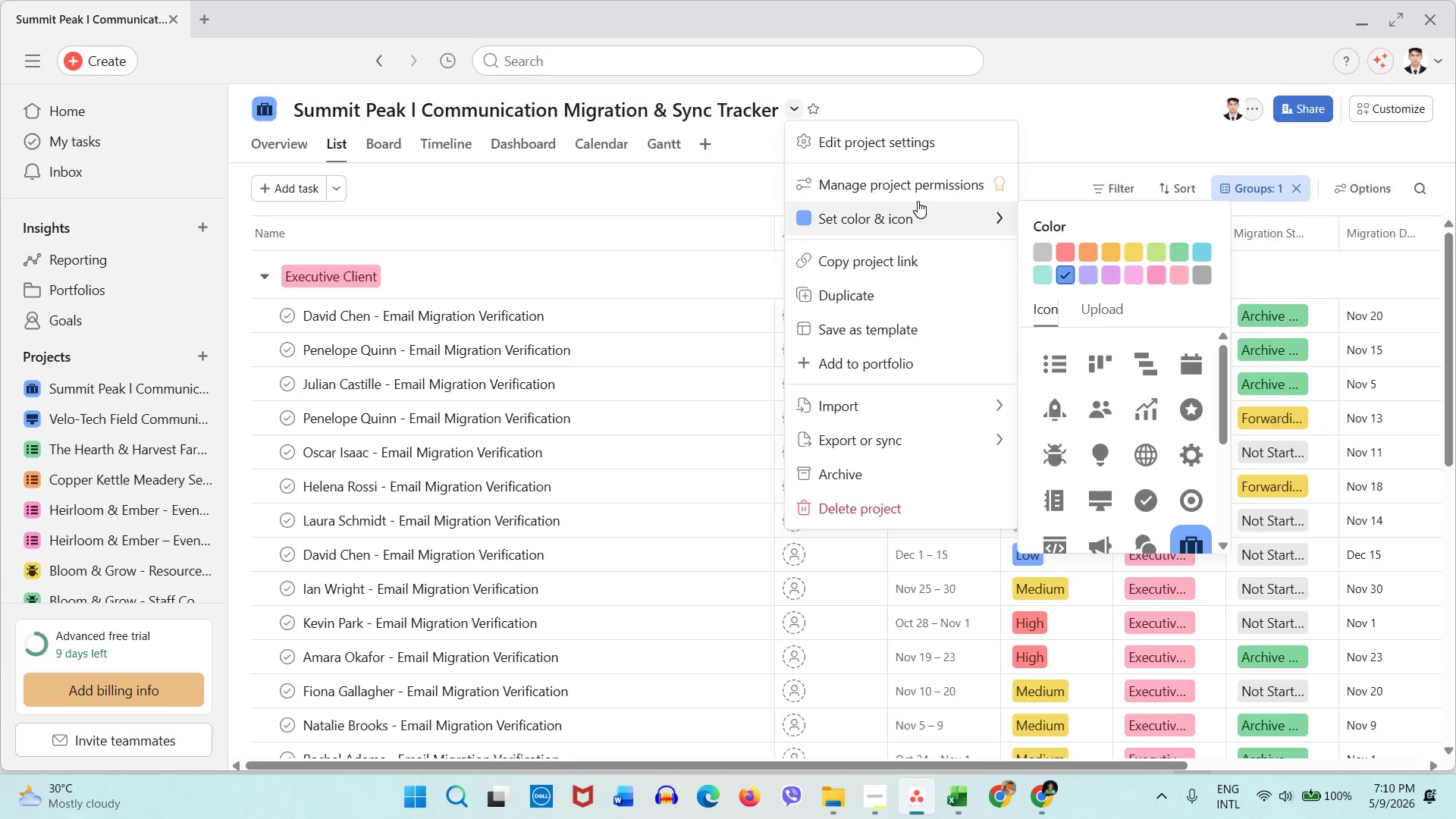 
wait(5.01)
 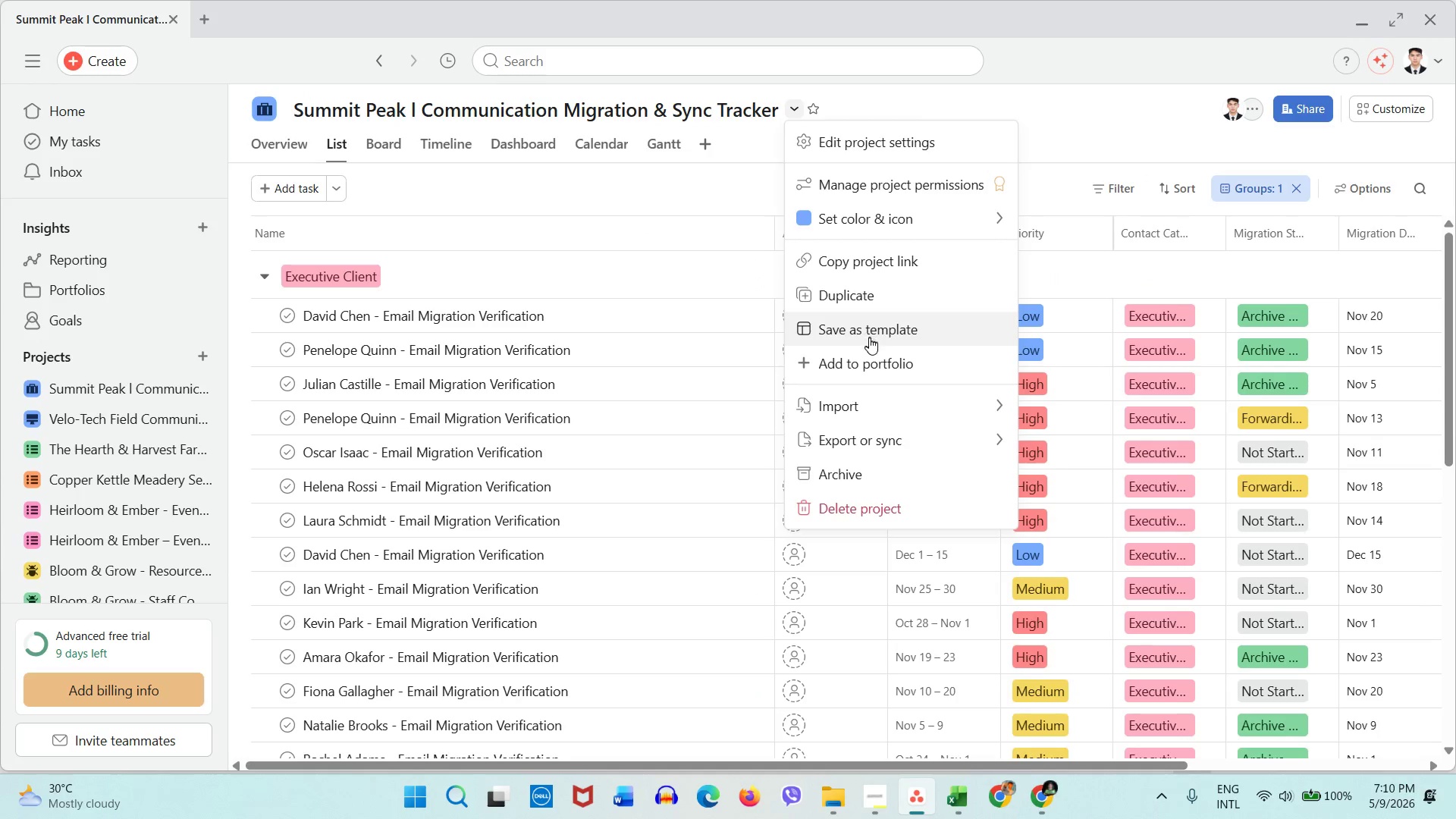 
left_click([916, 155])
 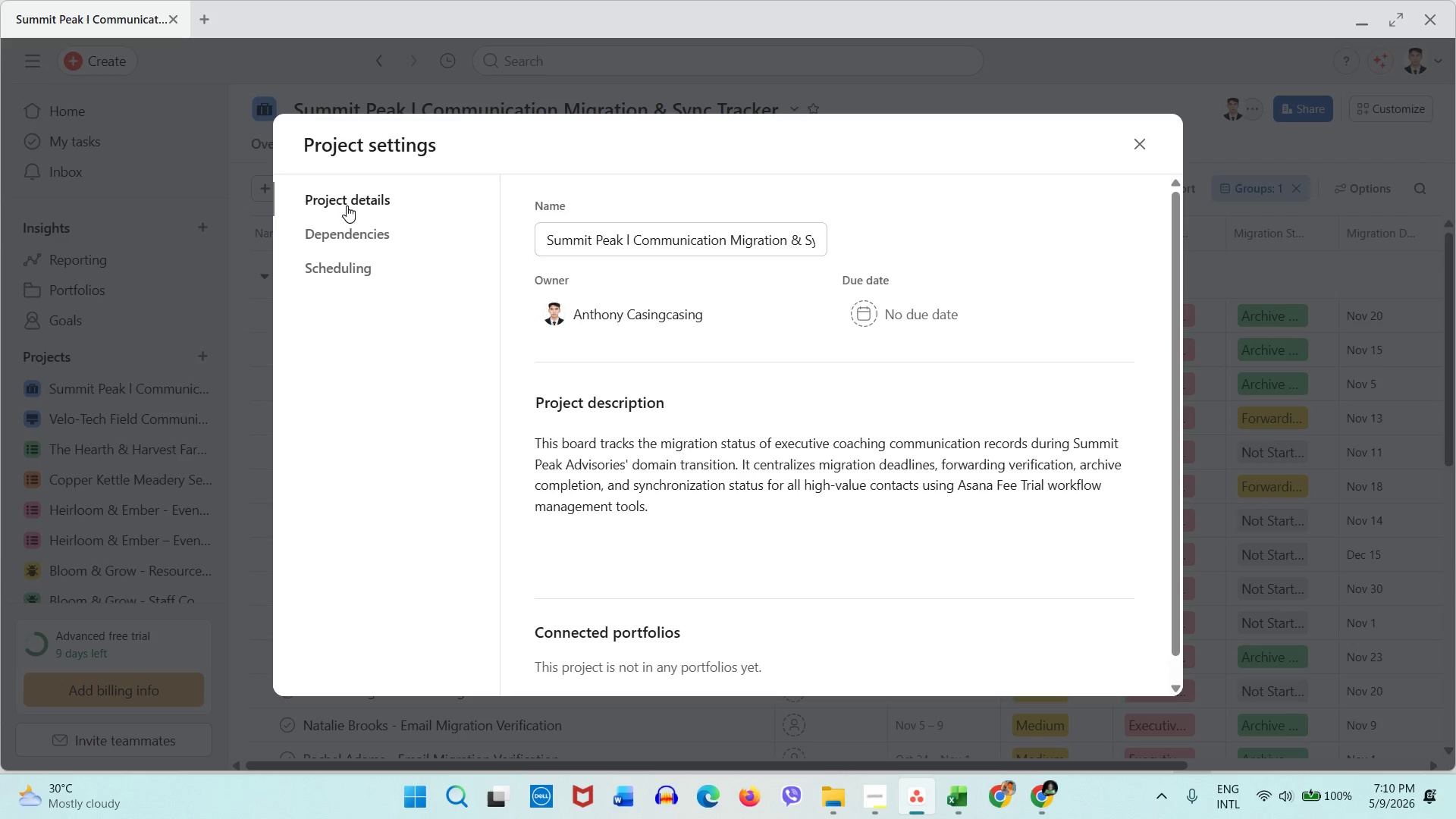 
left_click([347, 202])
 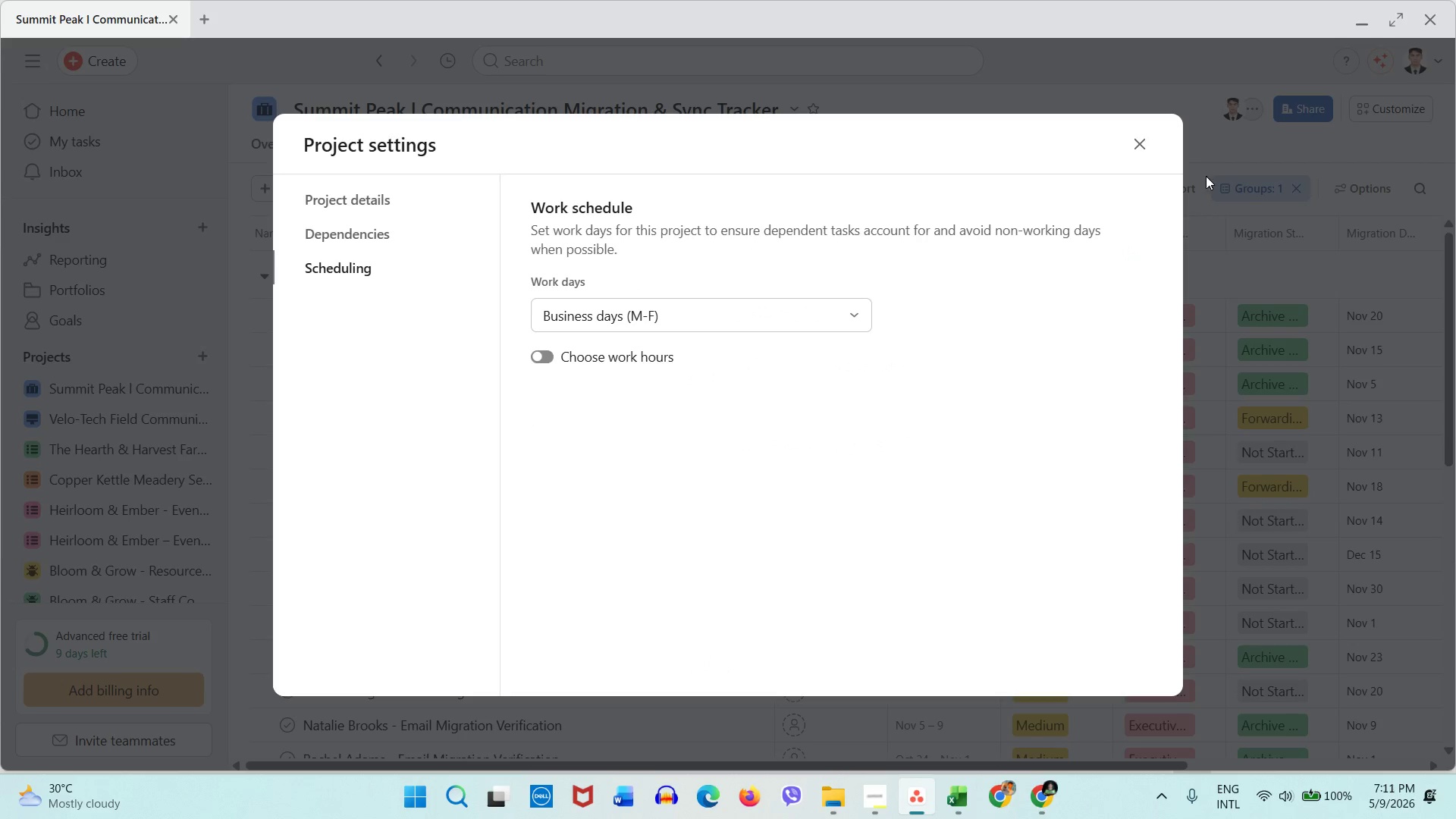 
double_click([1142, 146])
 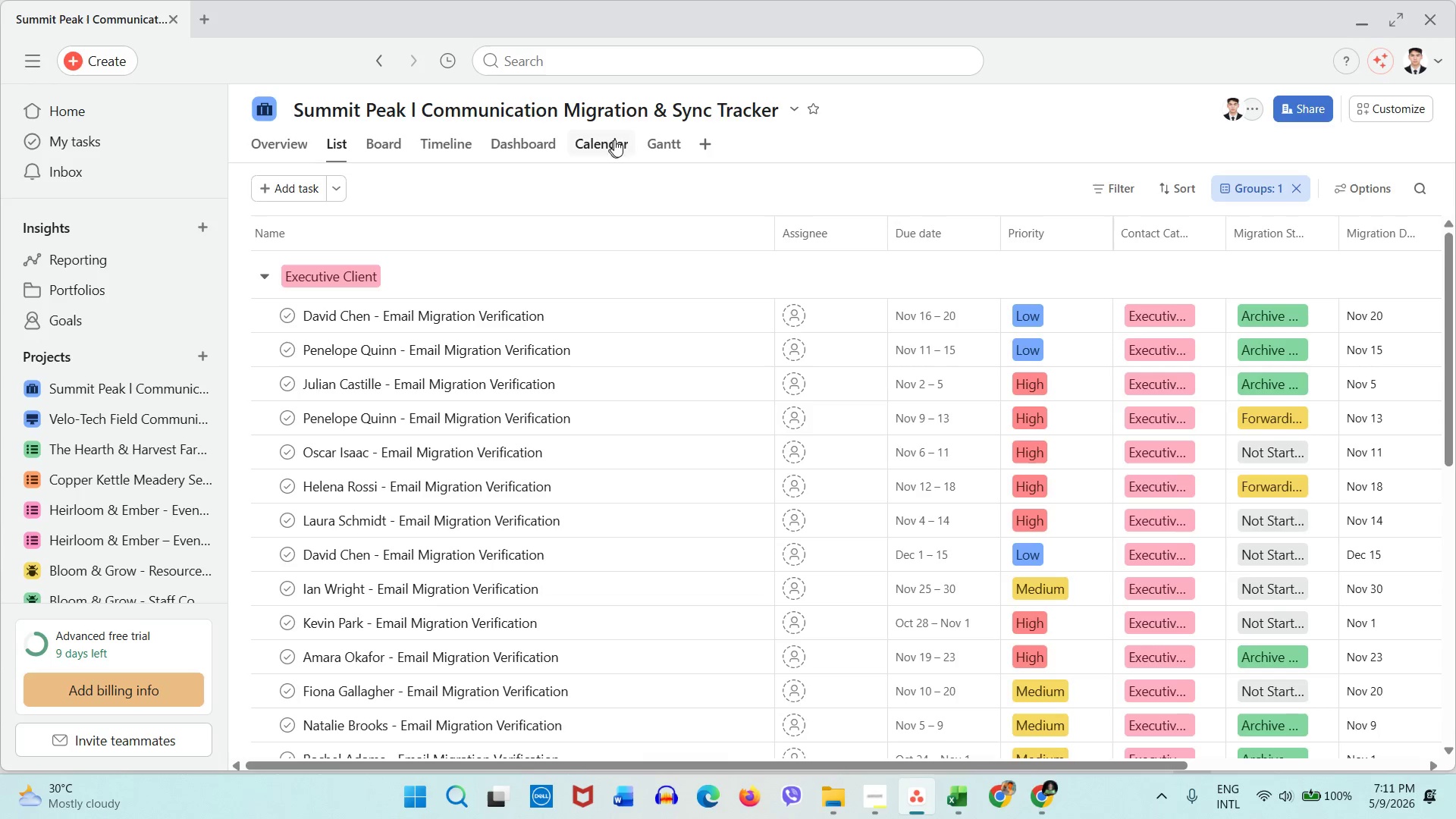 
left_click([645, 130])
 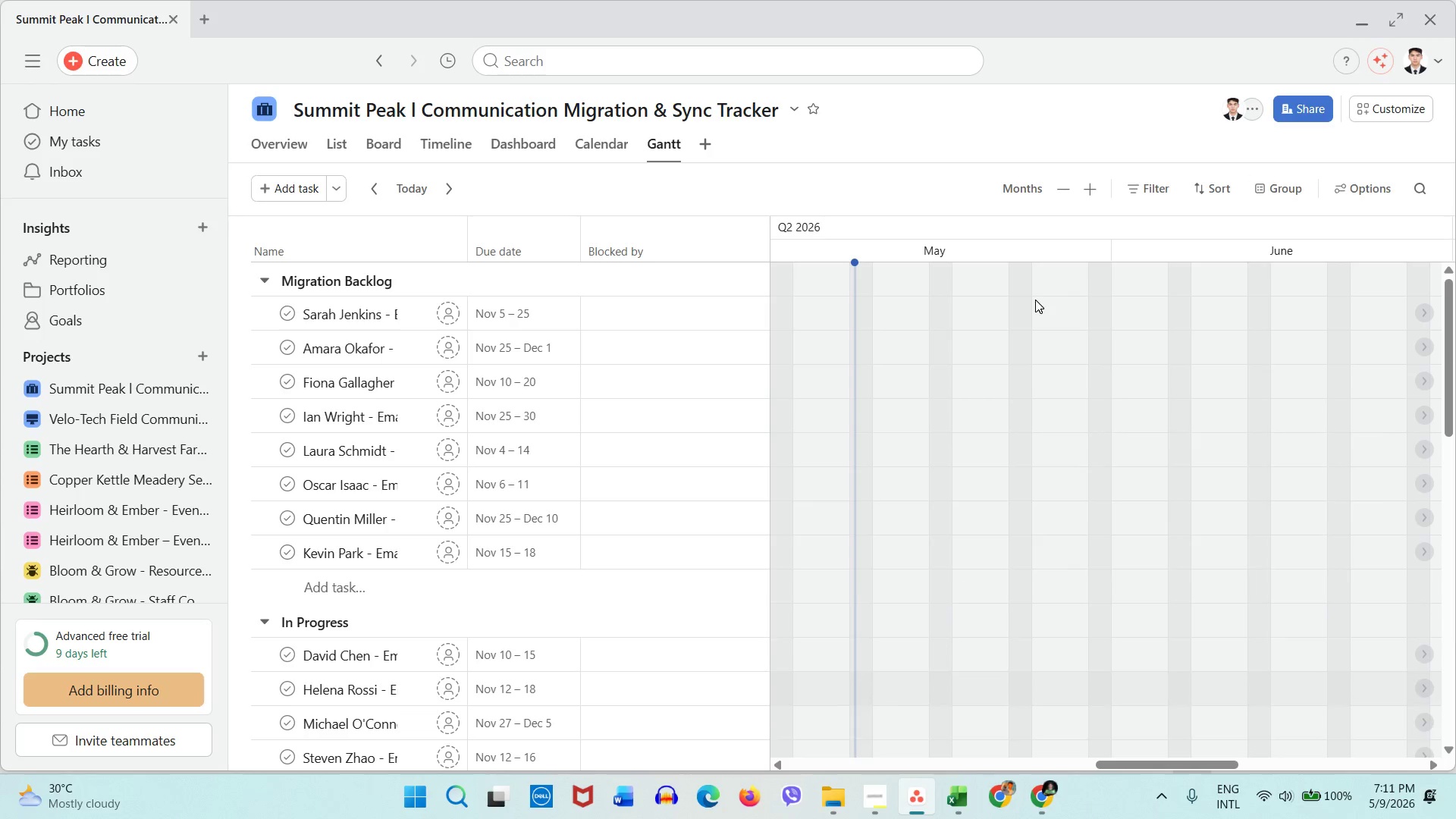 
left_click([1066, 192])
 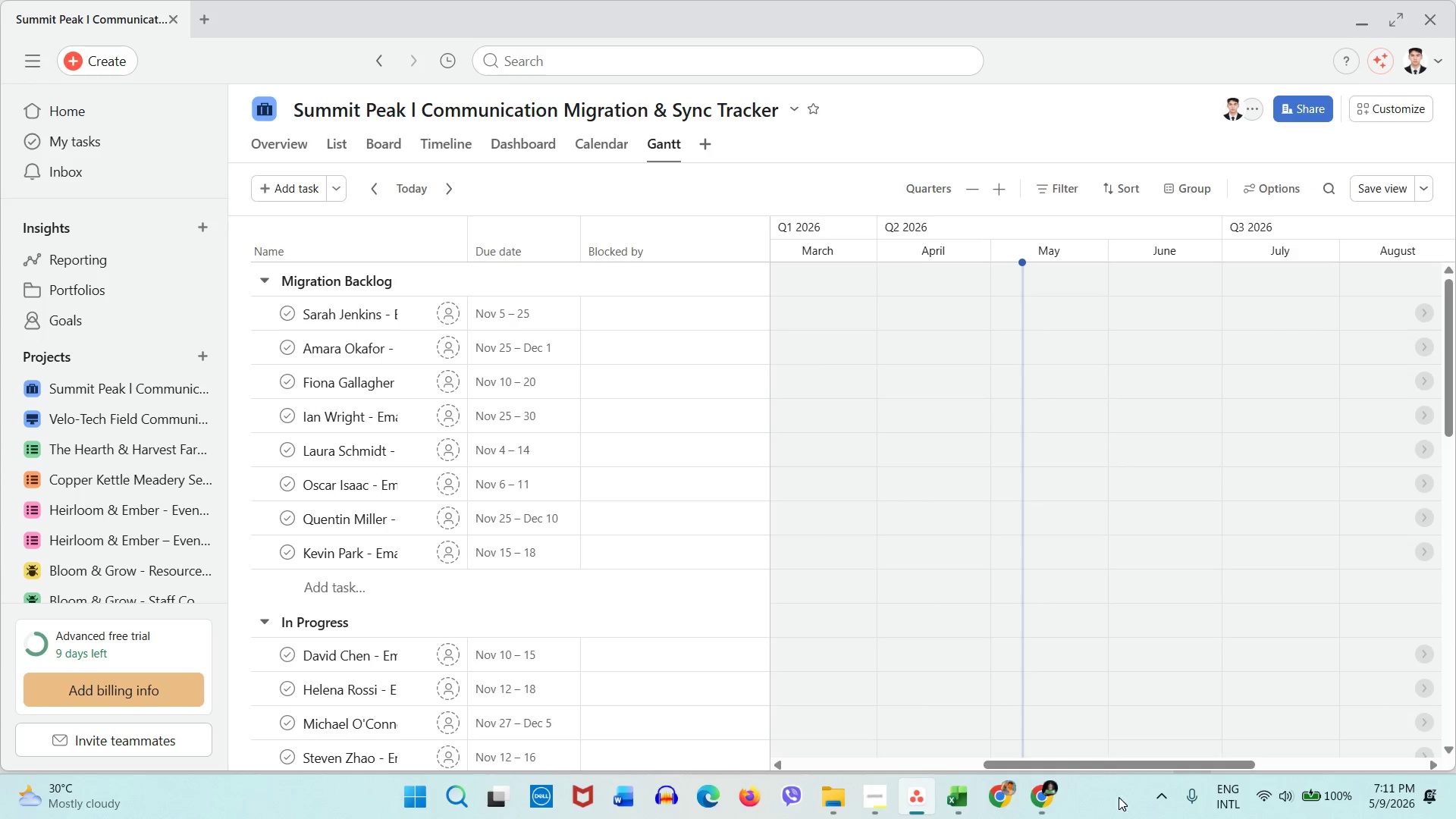 
left_click_drag(start_coordinate=[1116, 767], to_coordinate=[1355, 768])
 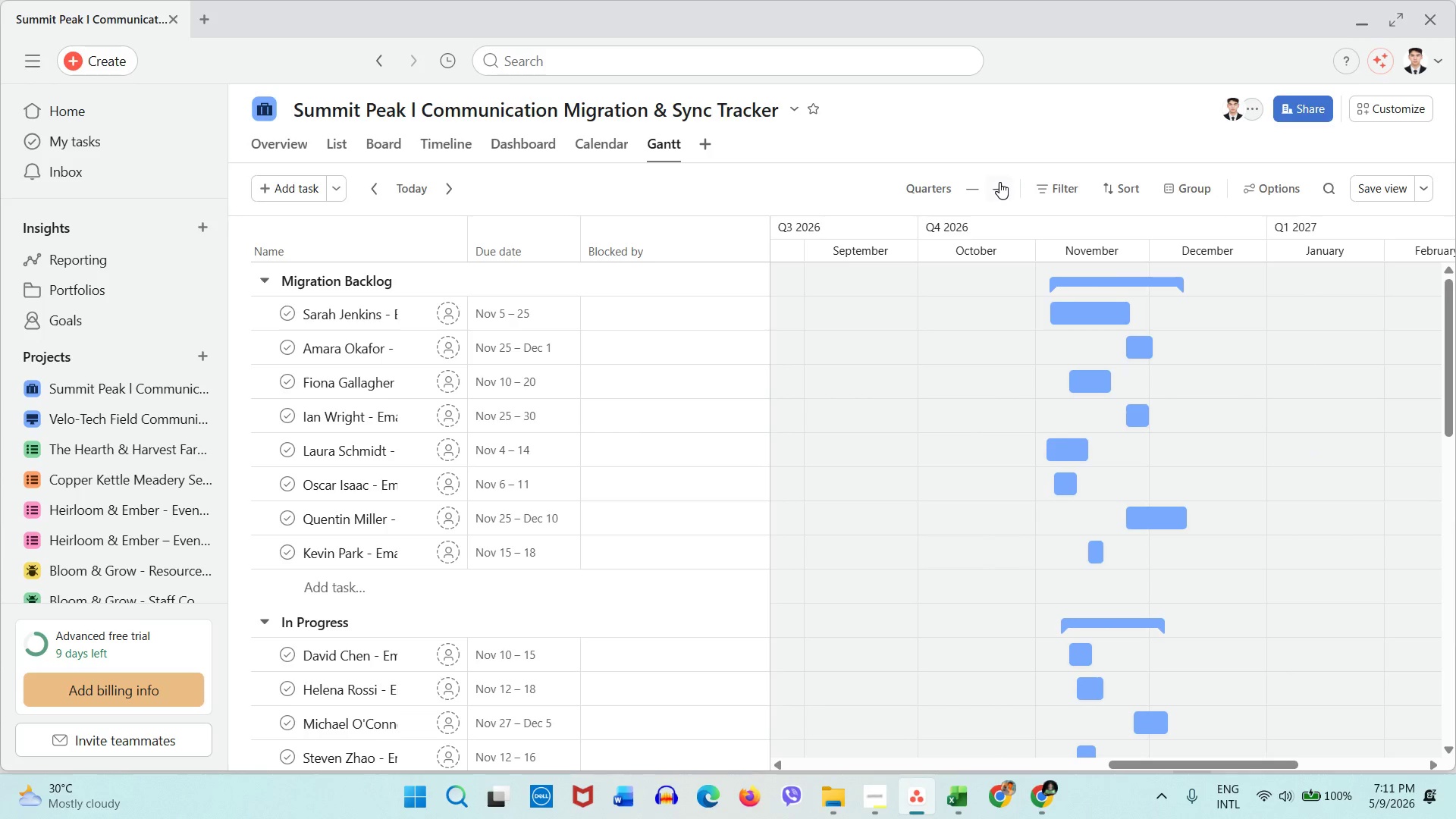 
left_click([999, 182])
 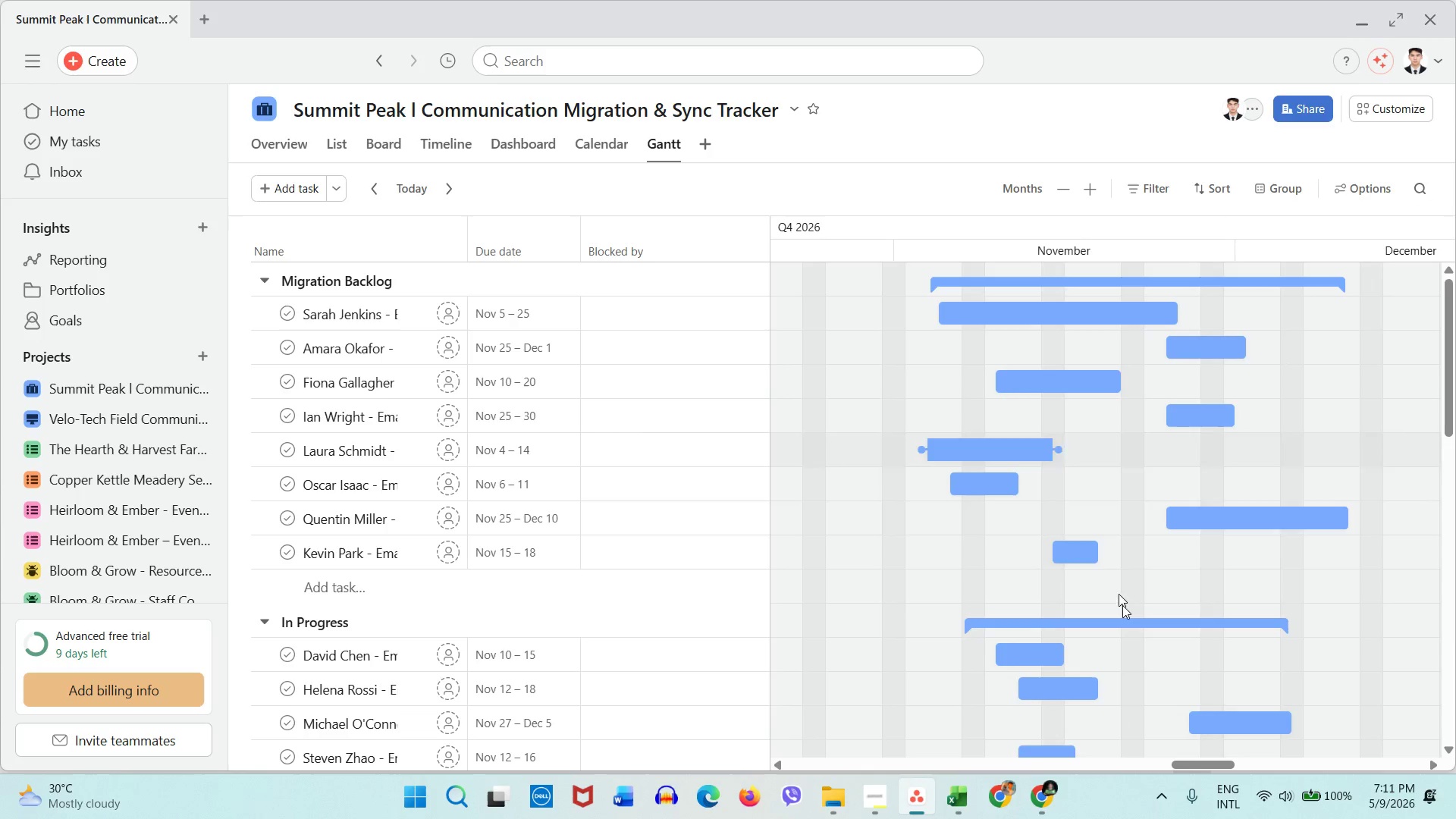 
scroll: coordinate [1101, 642], scroll_direction: up, amount: 6.0
 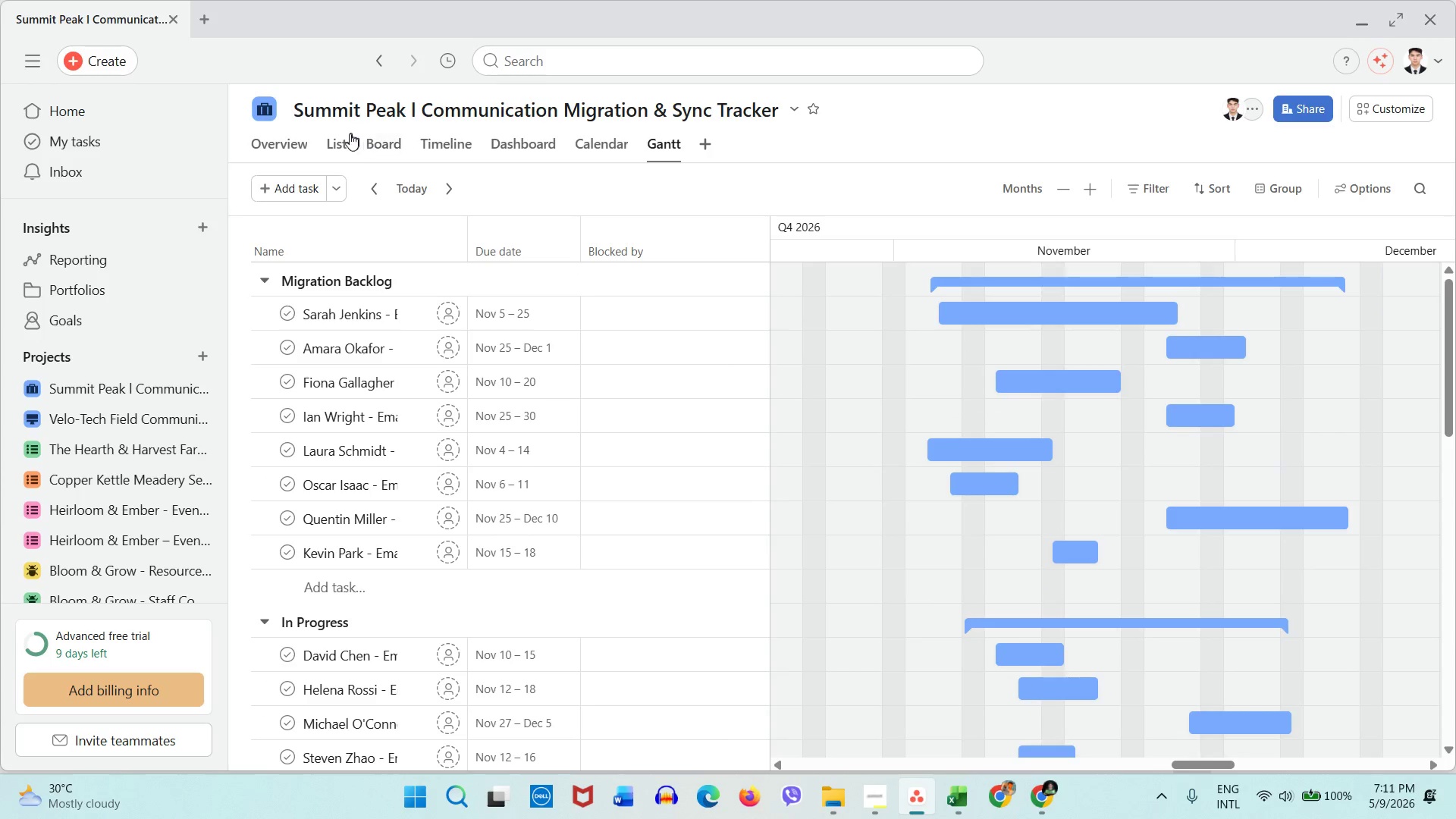 
left_click([345, 140])
 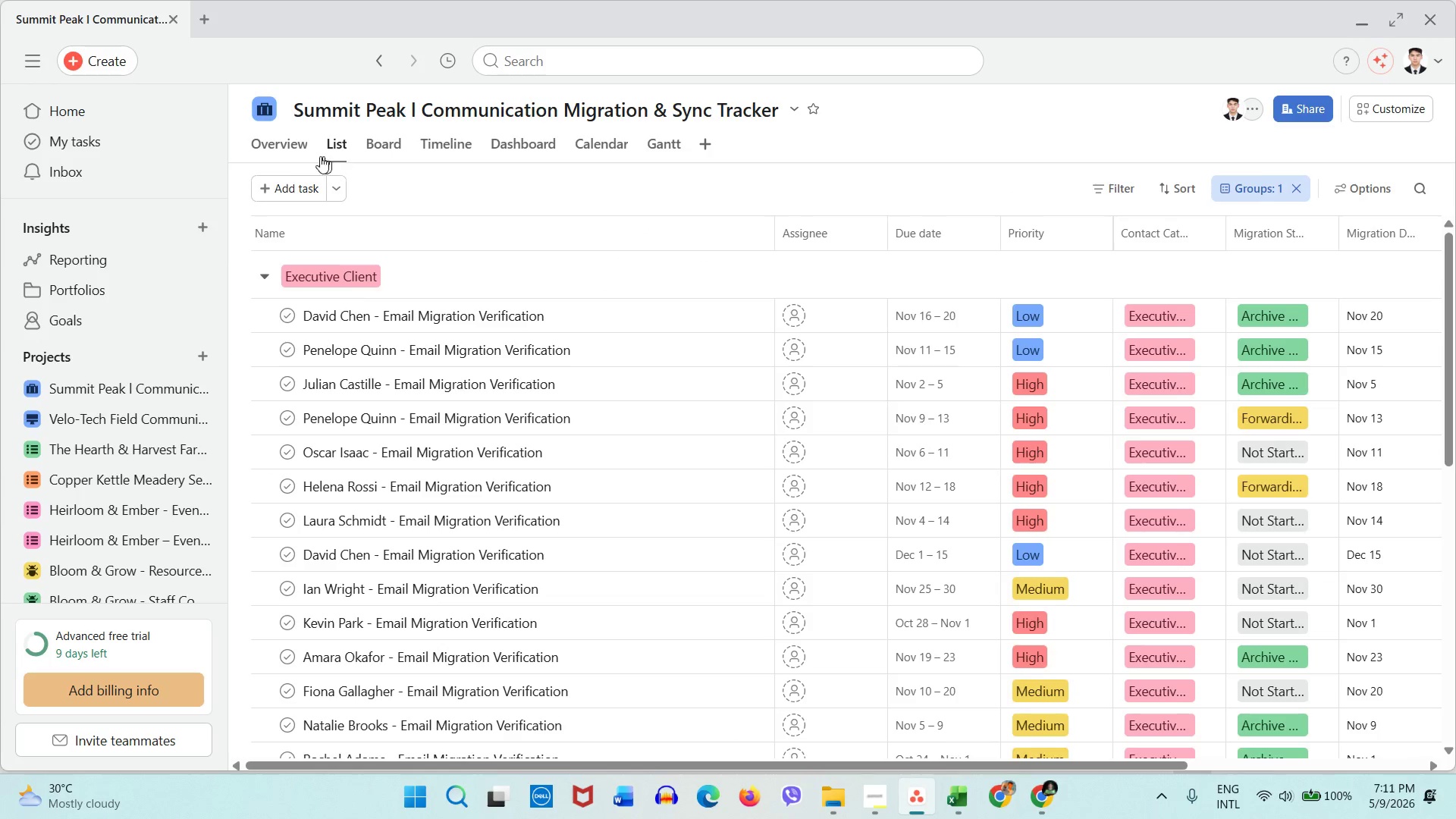 
left_click([297, 149])
 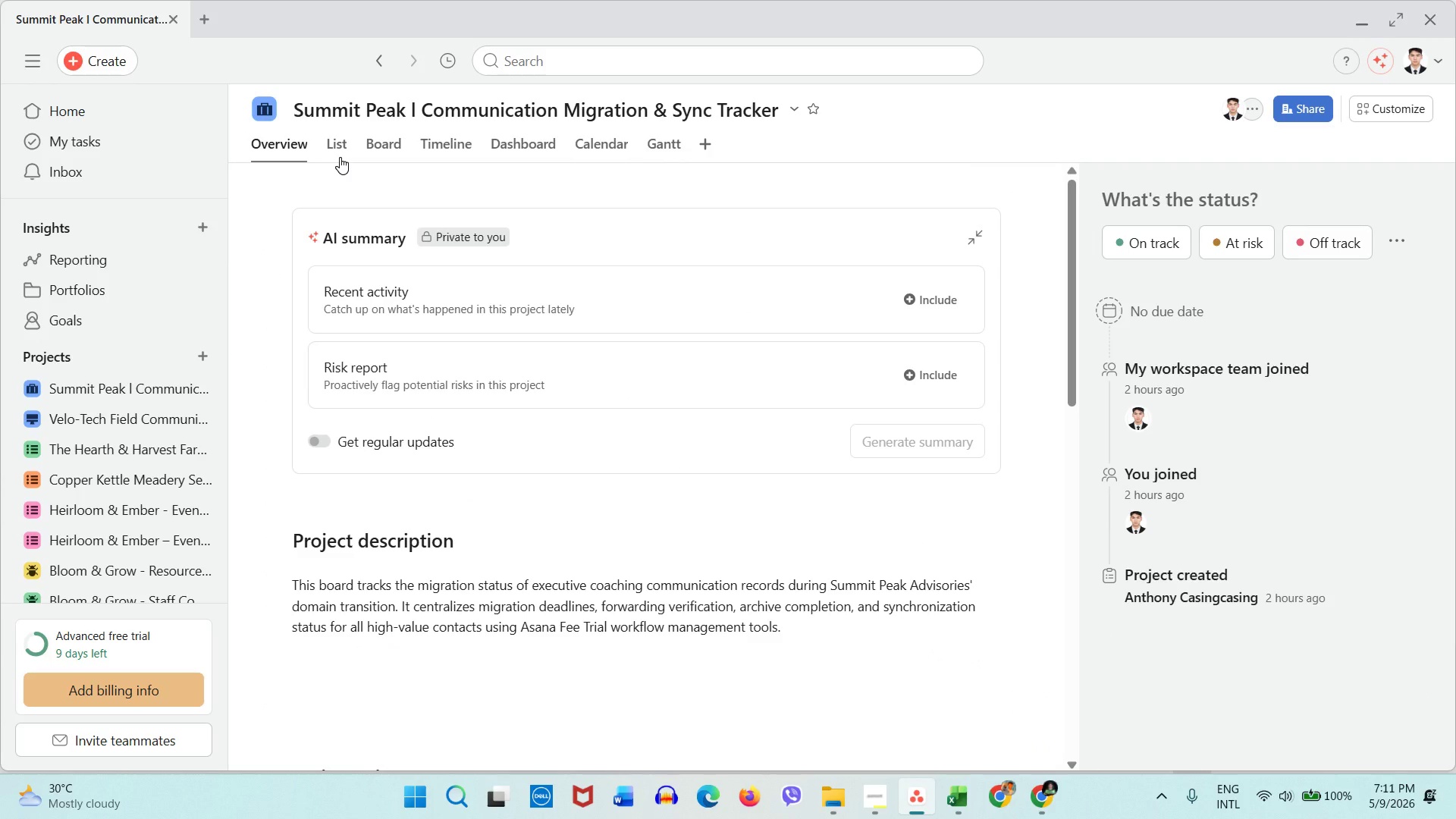 
left_click([340, 157])
 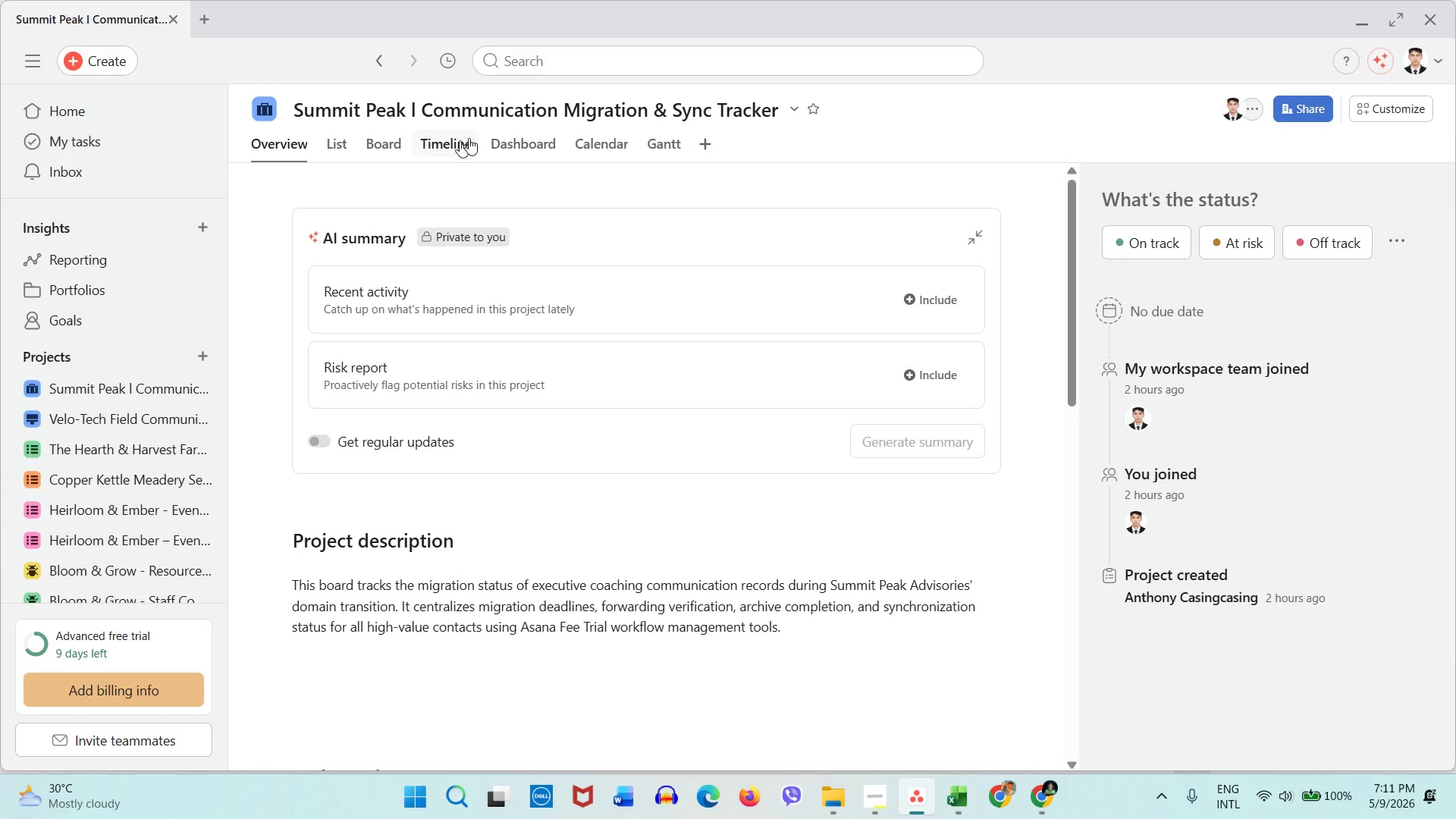 
wait(8.28)
 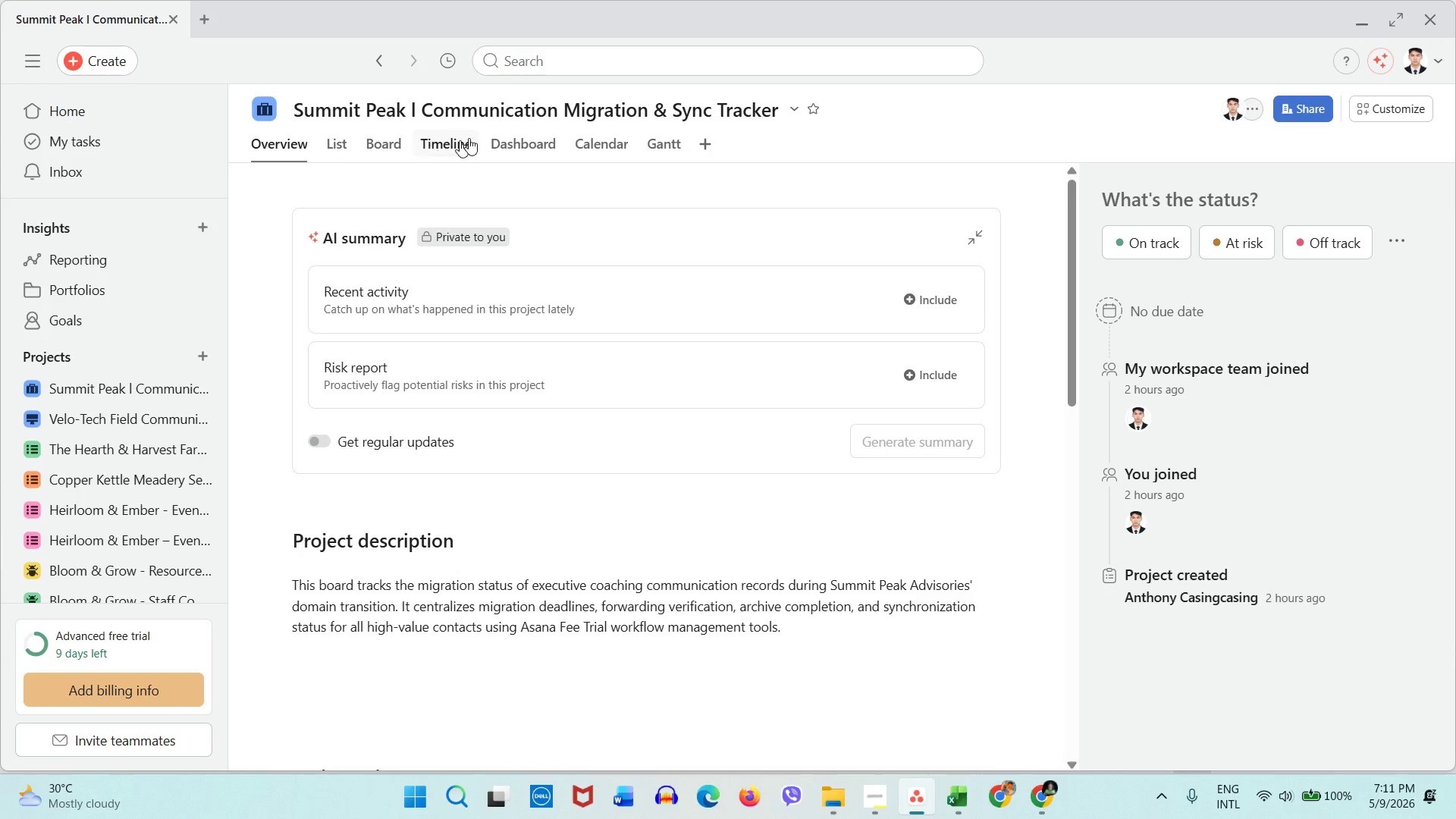 
left_click([422, 275])
 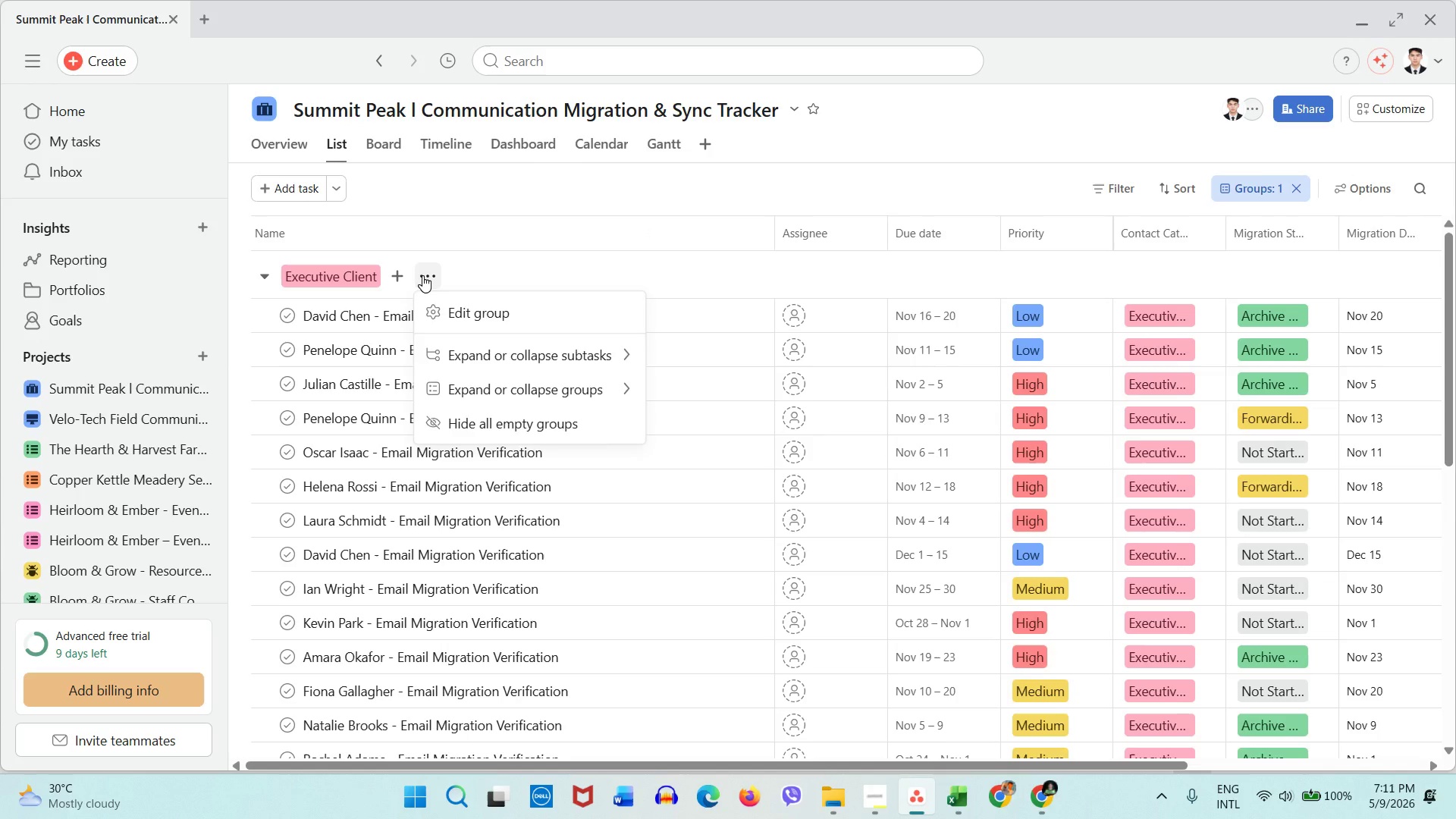 
left_click([422, 275])
 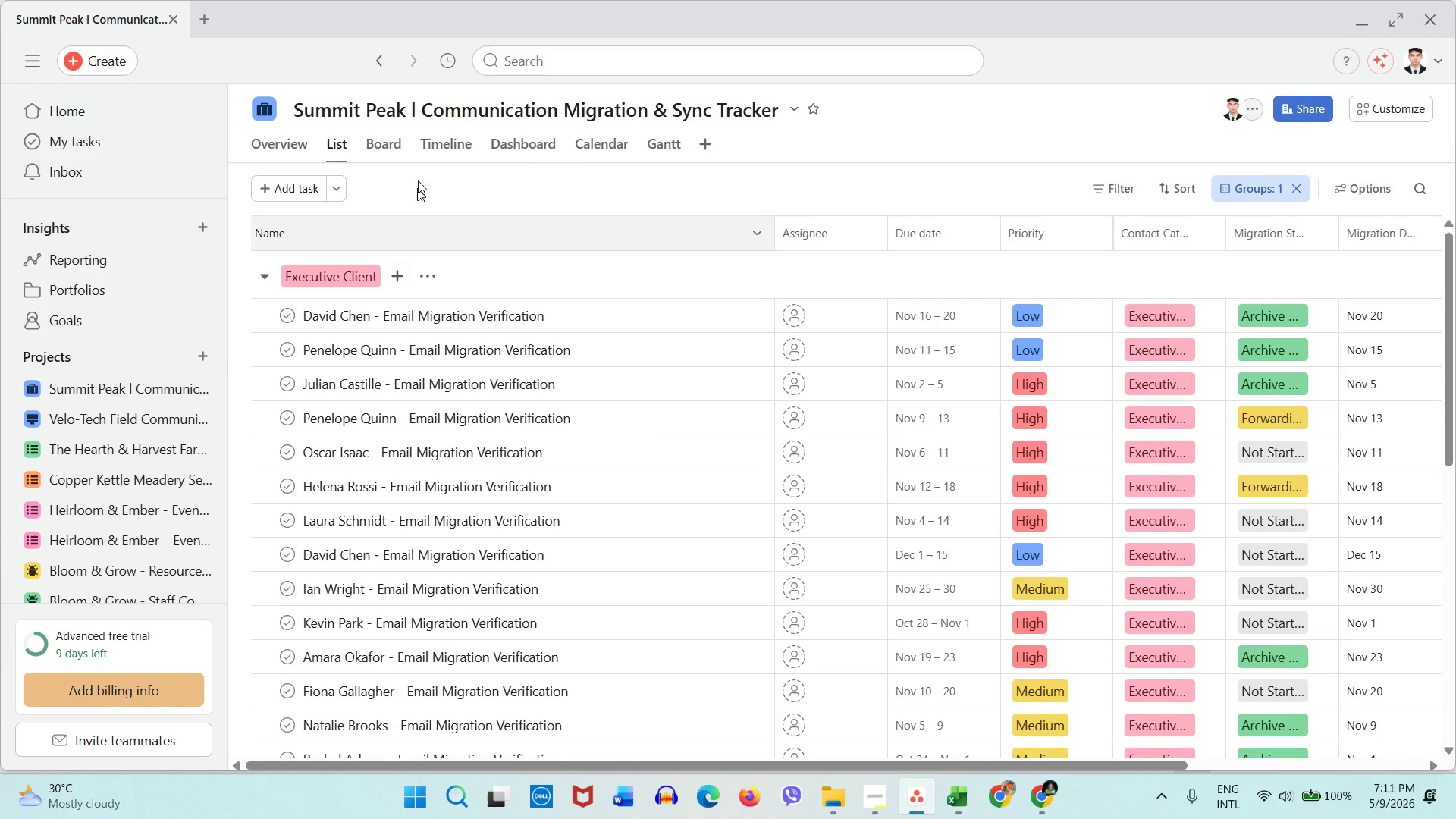 
left_click([403, 146])
 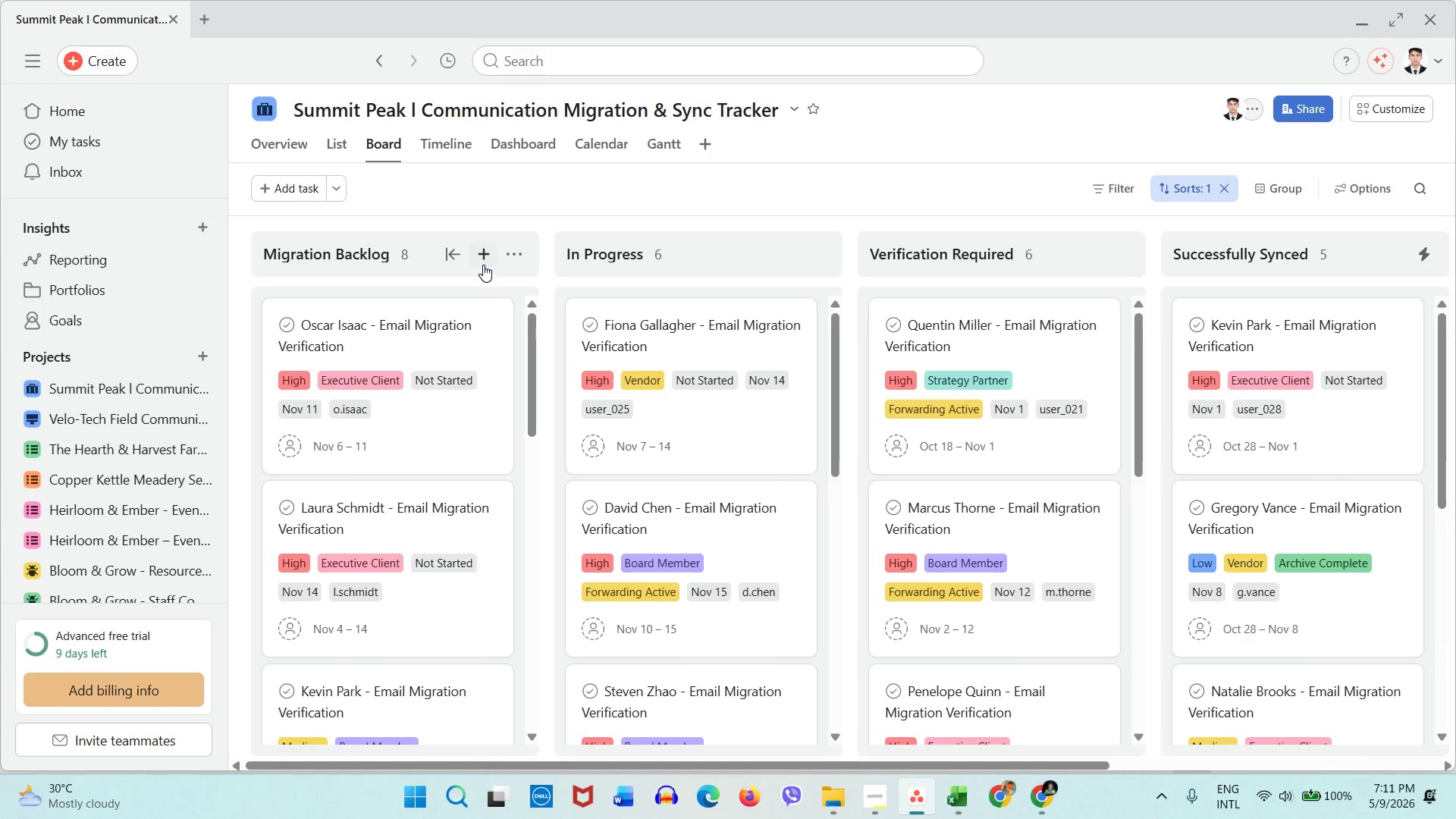 
left_click([511, 255])
 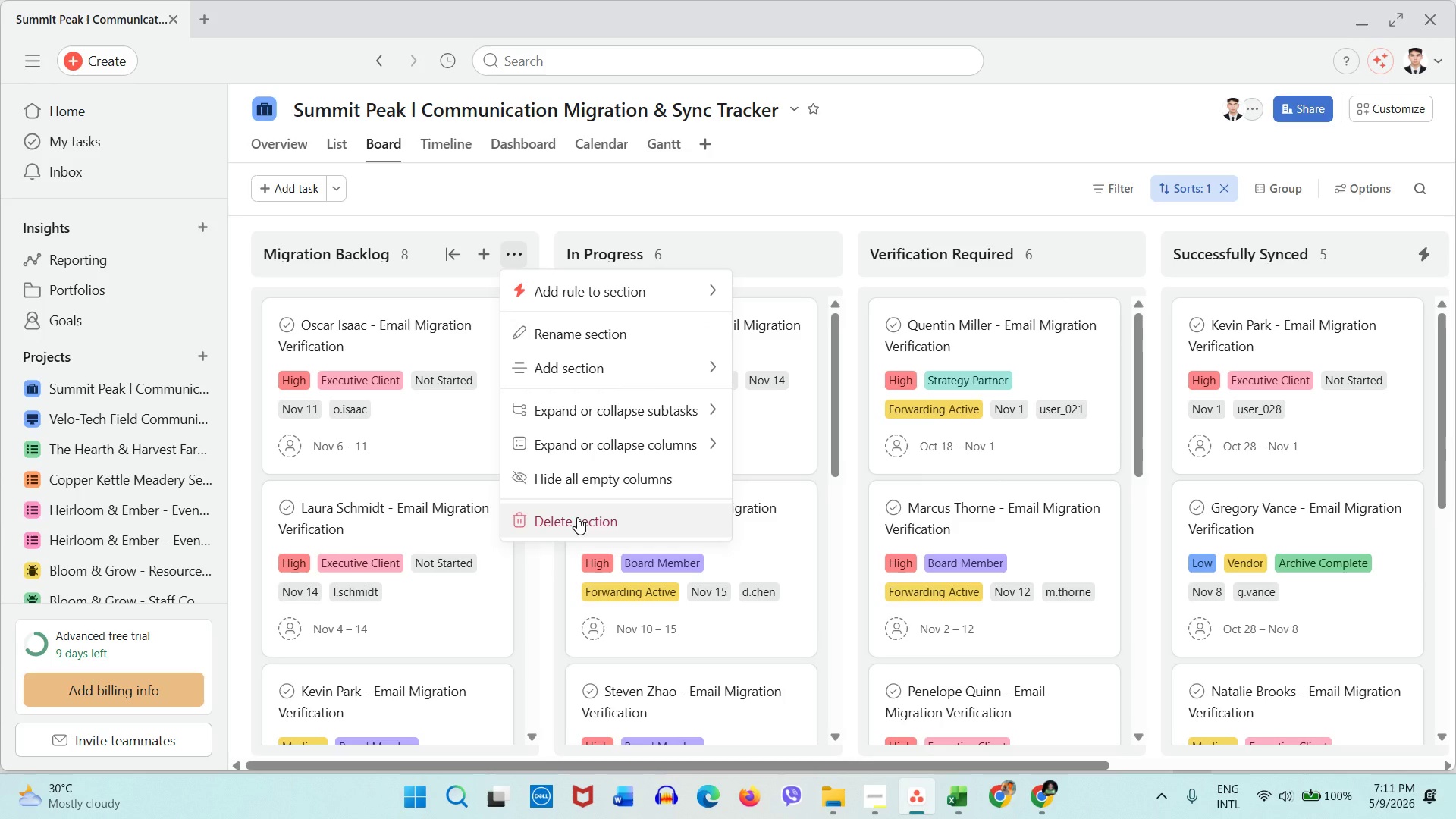 
left_click([577, 517])
 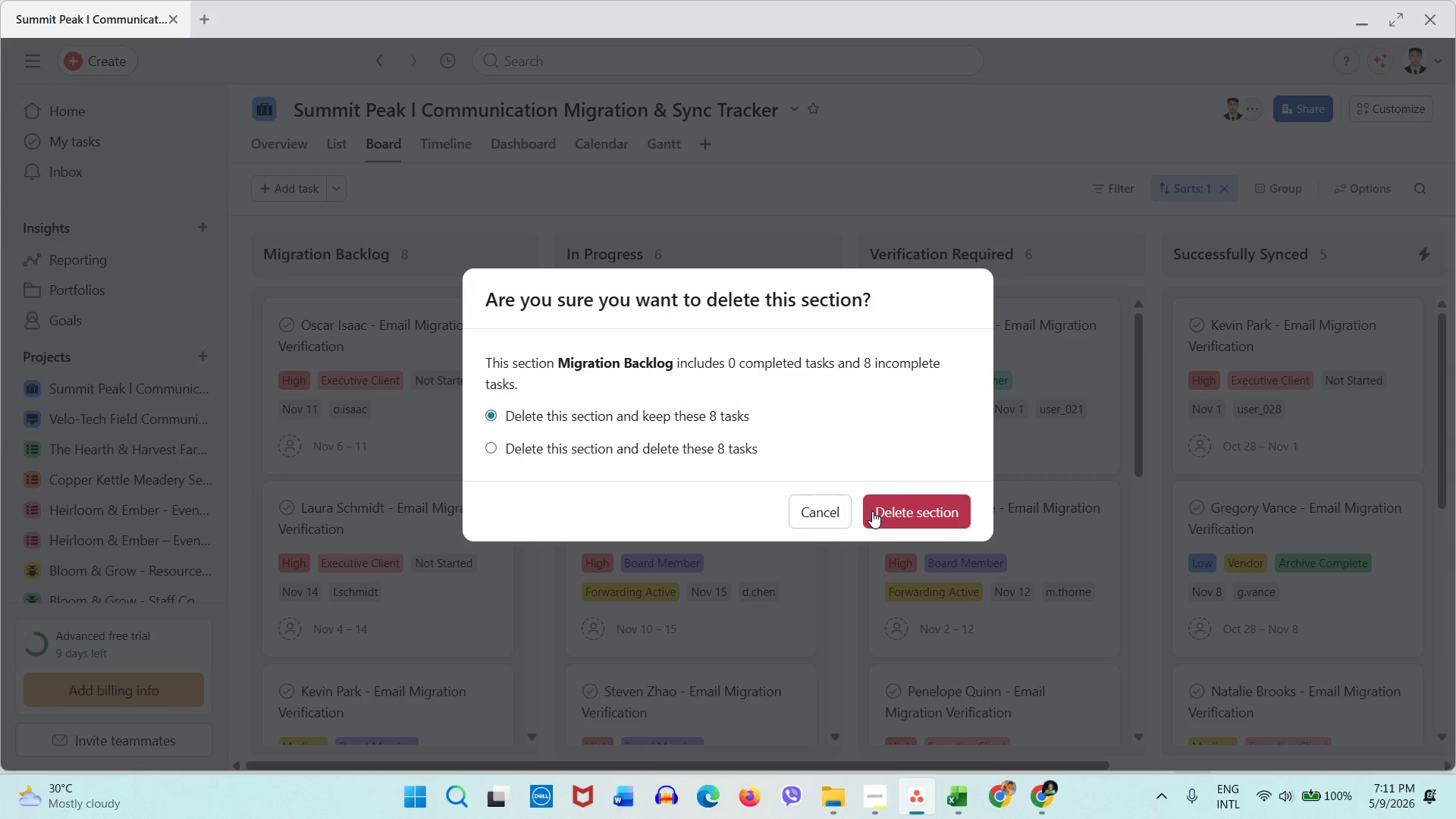 
left_click([715, 458])
 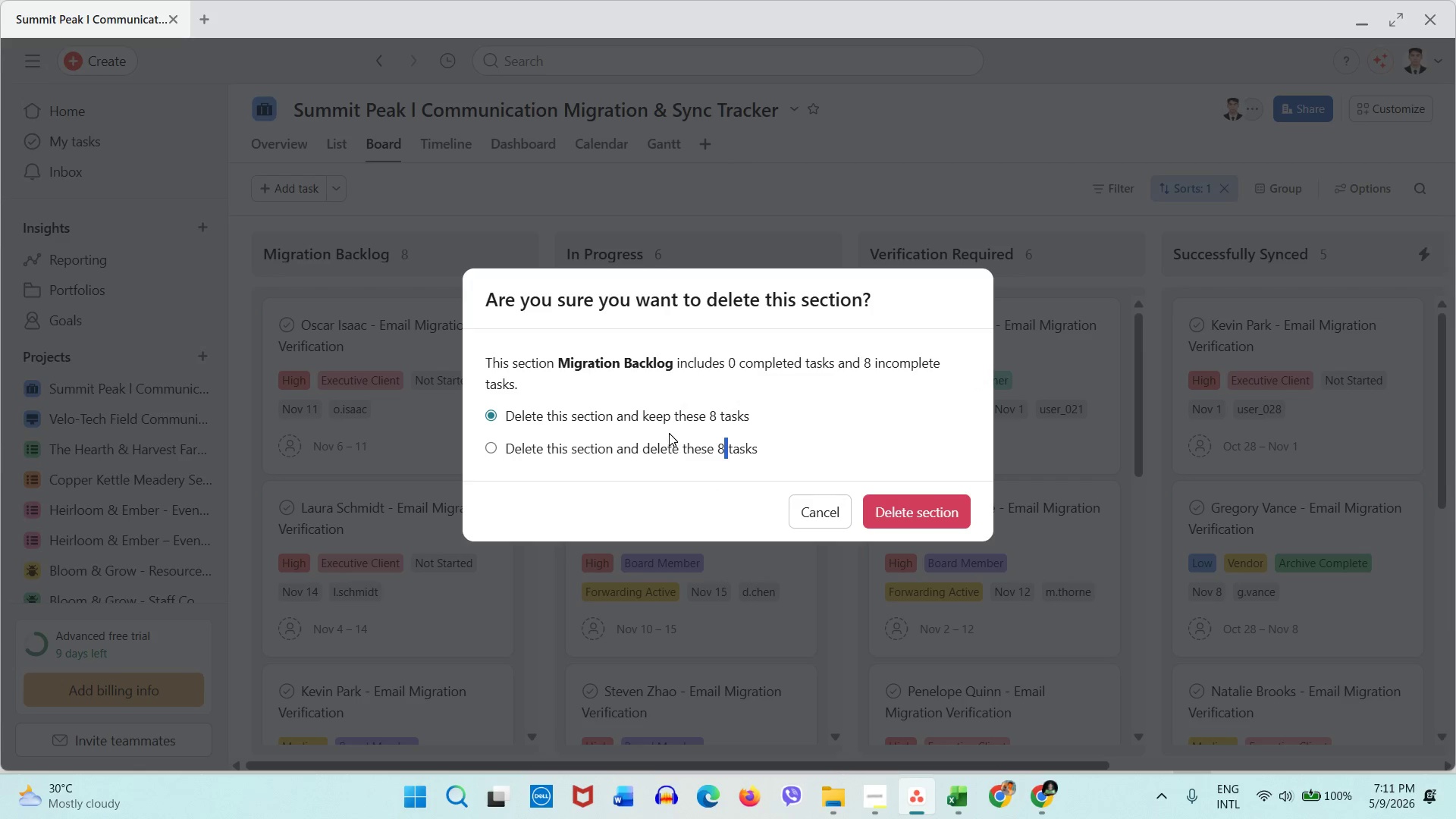 
double_click([663, 442])
 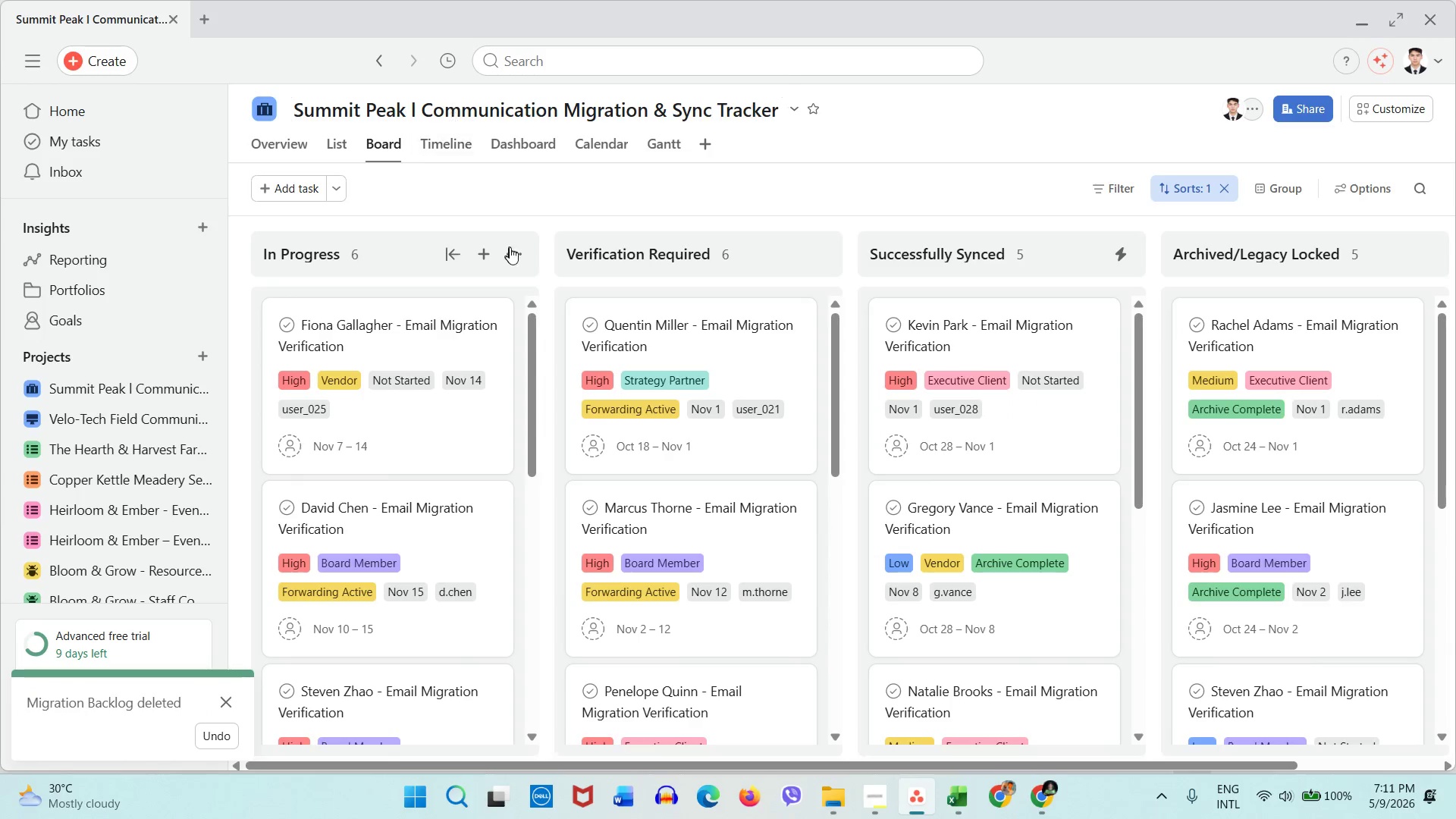 
left_click([512, 249])
 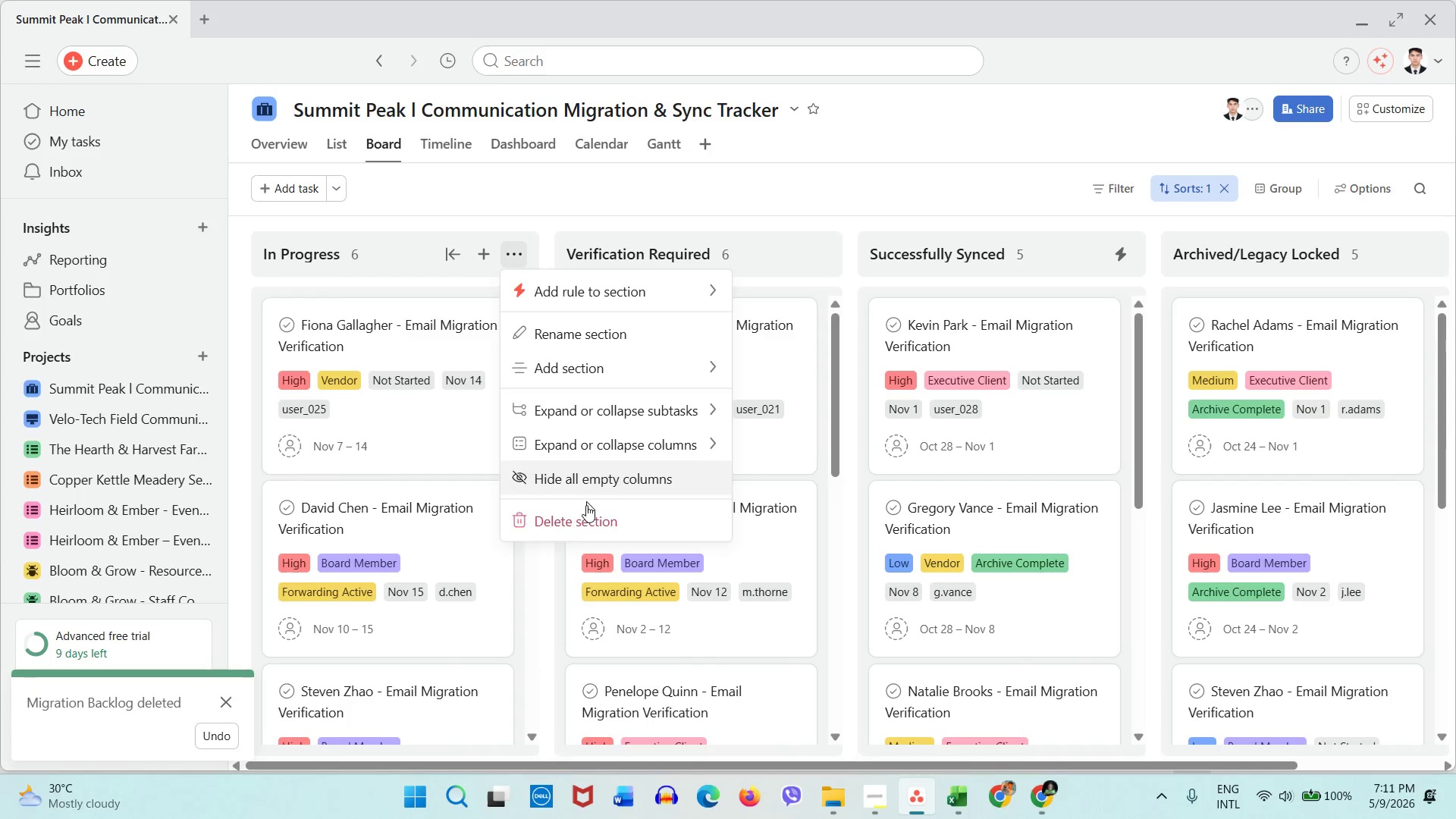 
left_click([581, 518])
 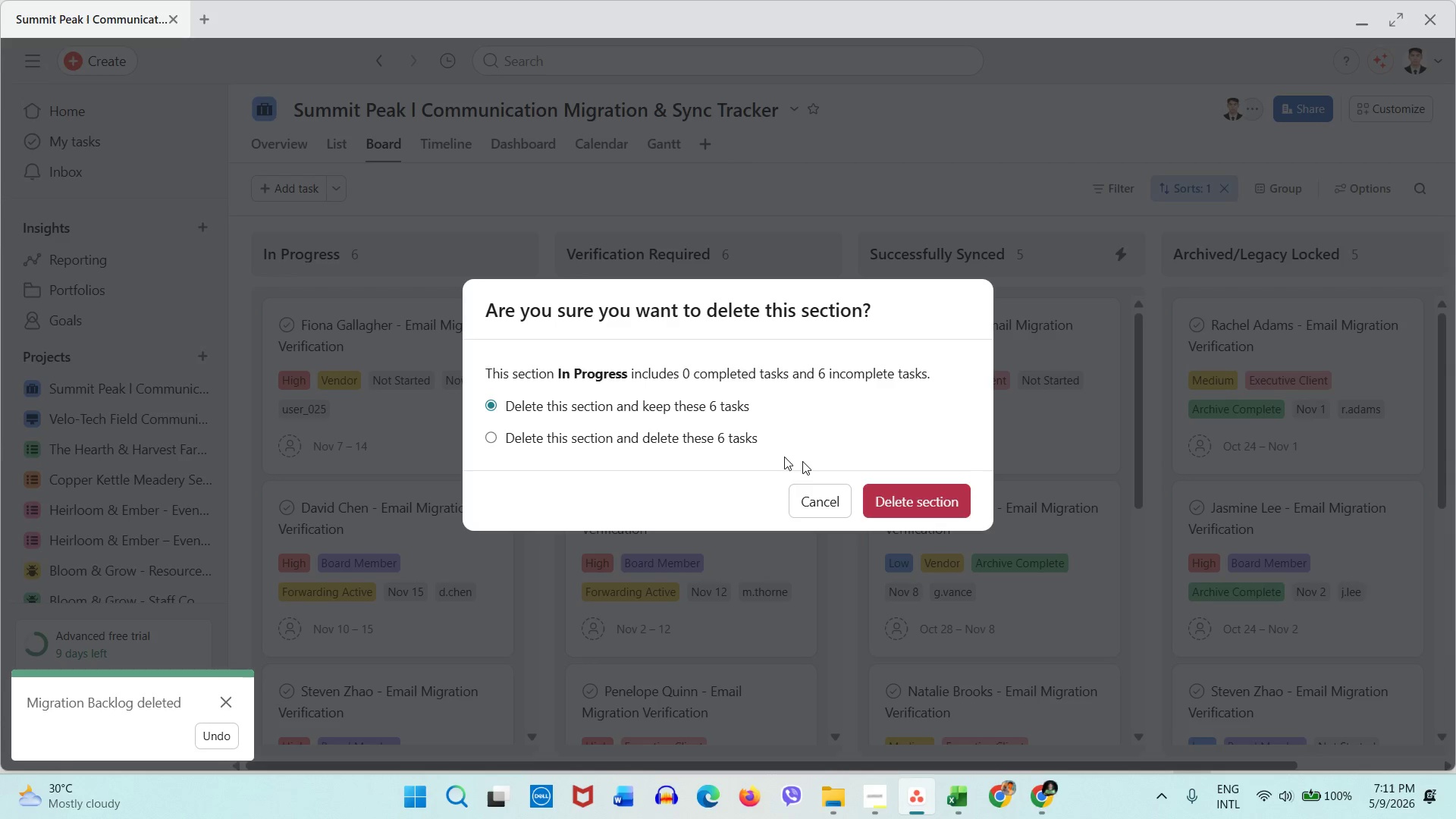 
left_click([692, 432])
 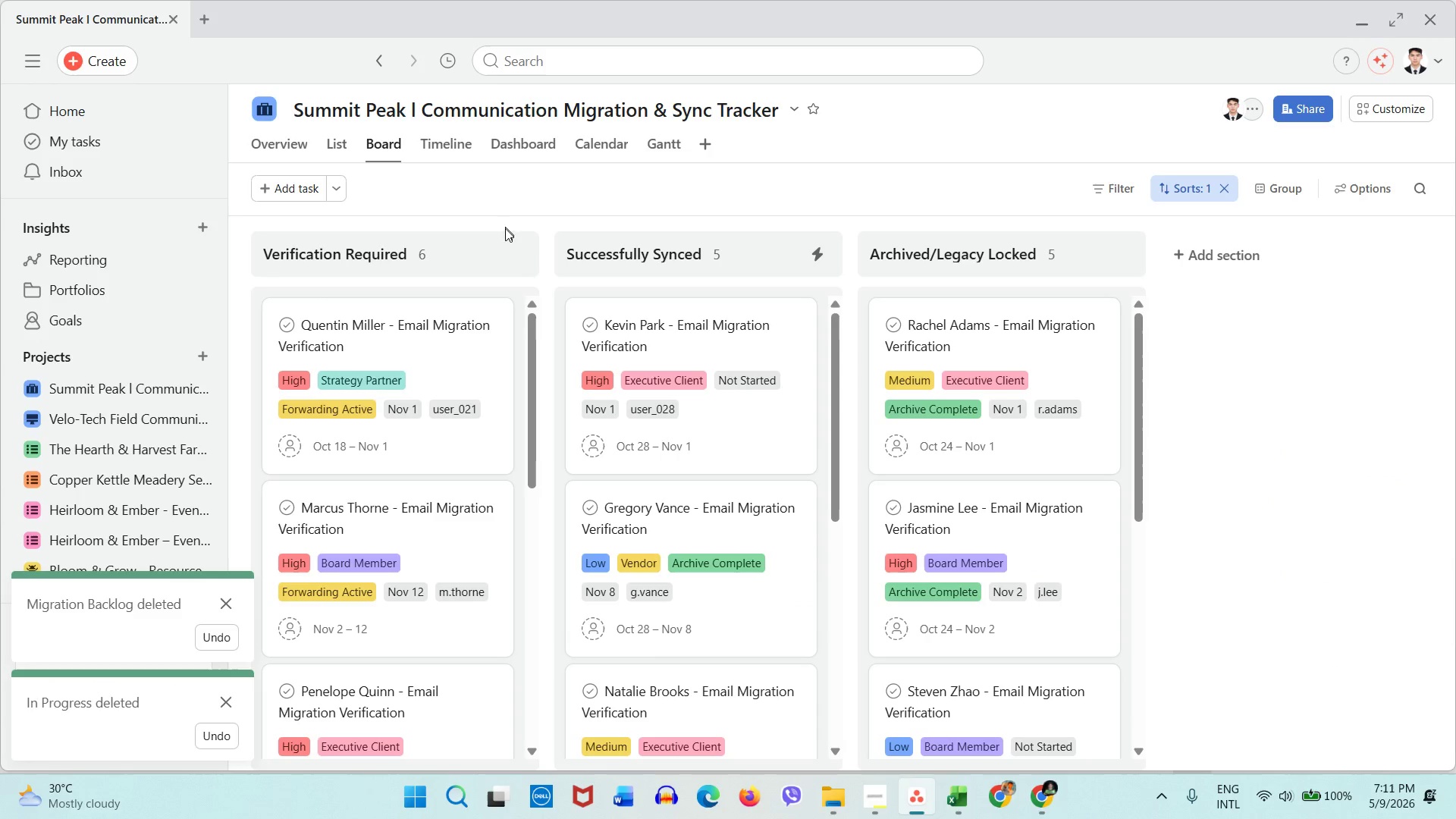 
left_click([516, 256])
 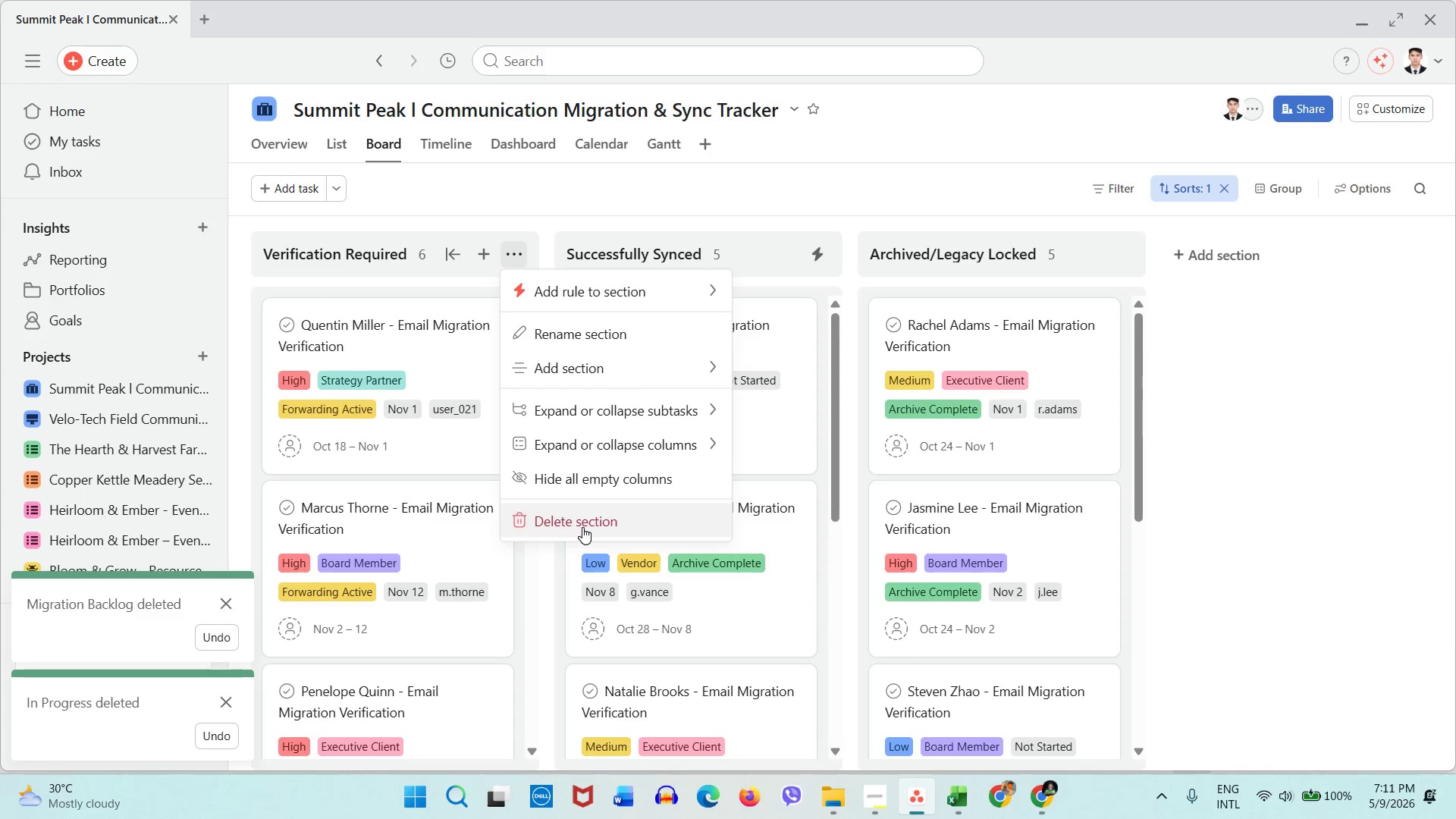 
left_click([582, 527])
 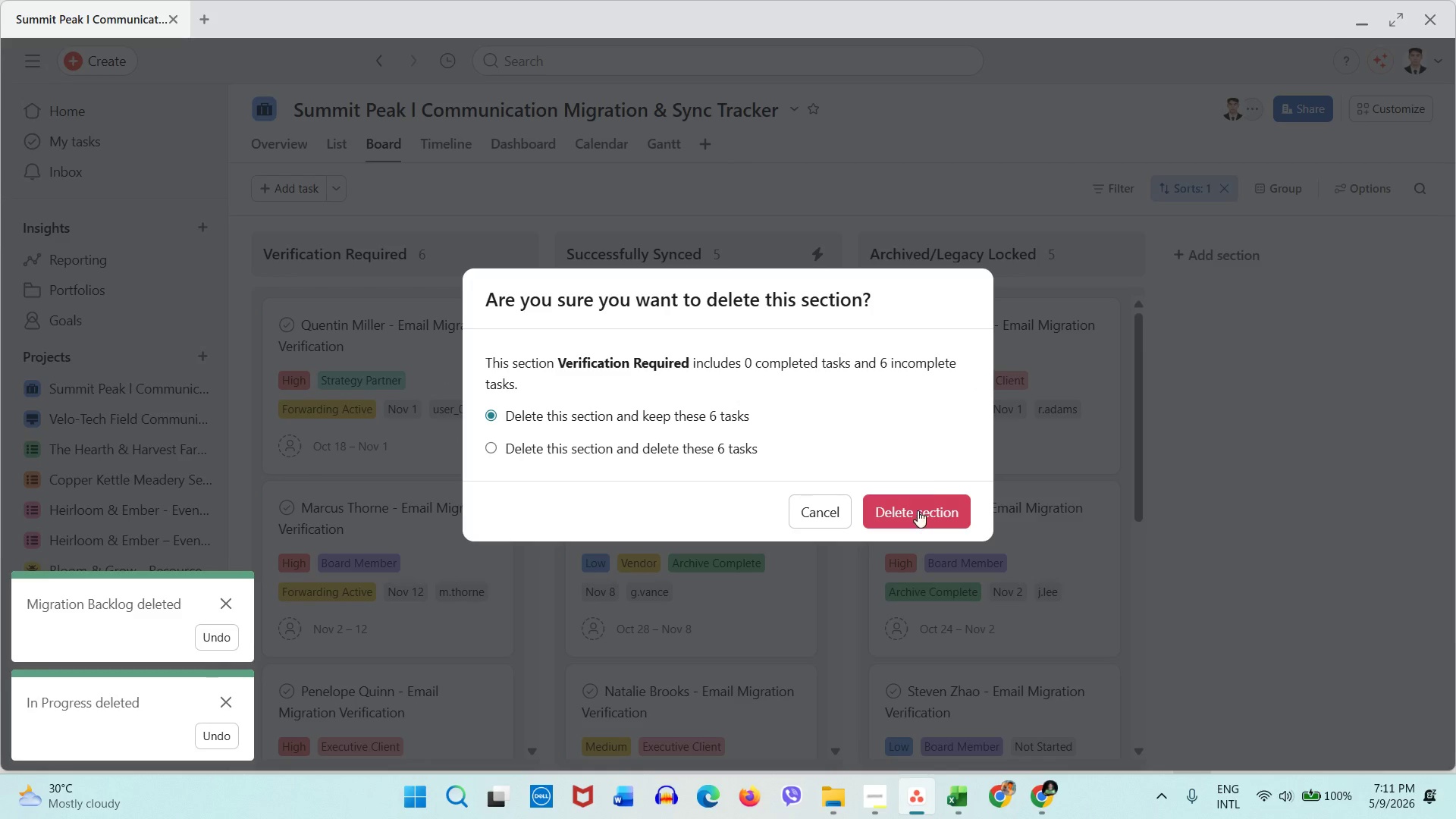 
left_click_drag(start_coordinate=[915, 513], to_coordinate=[782, 468])
 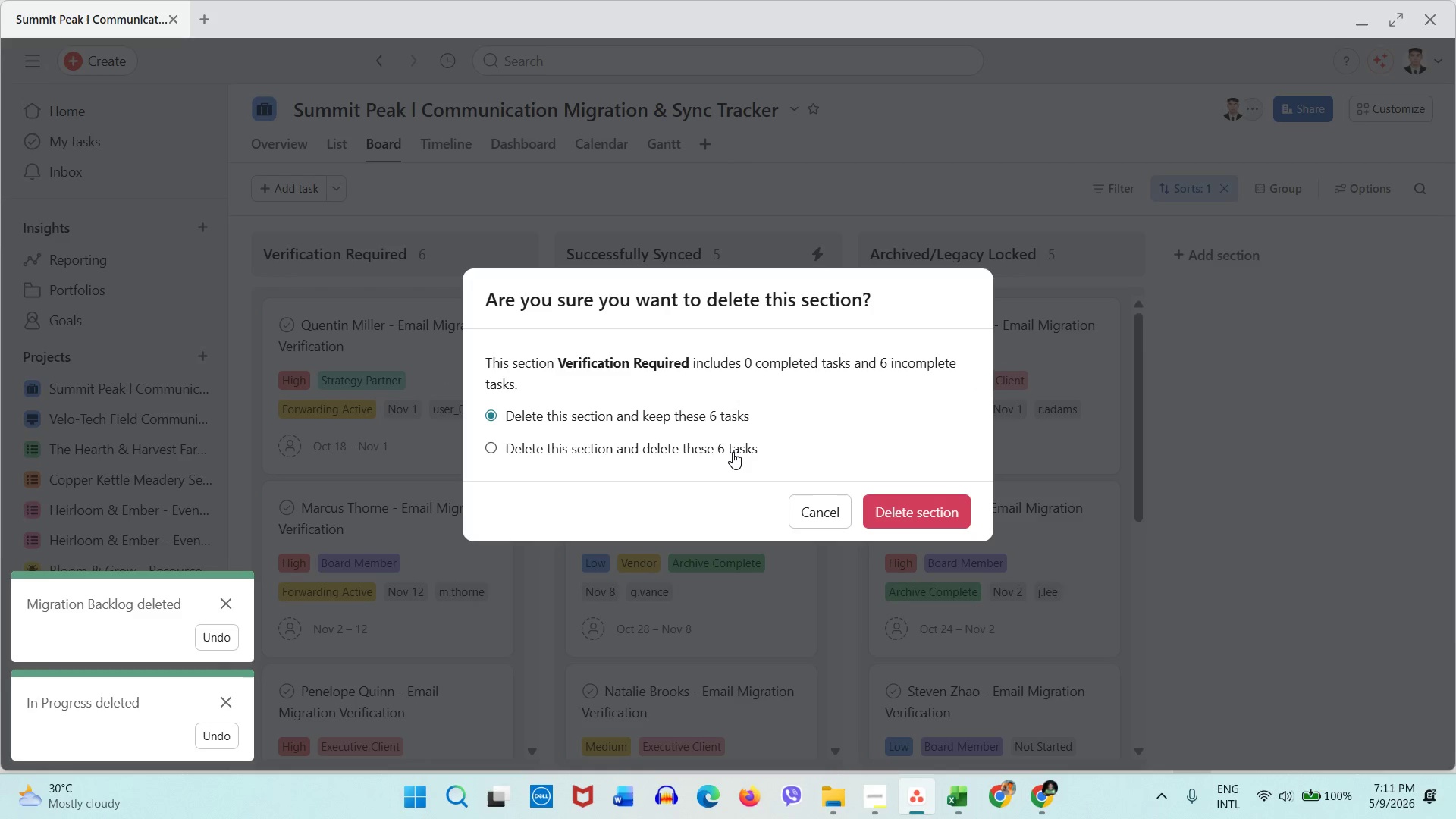 
double_click([733, 452])
 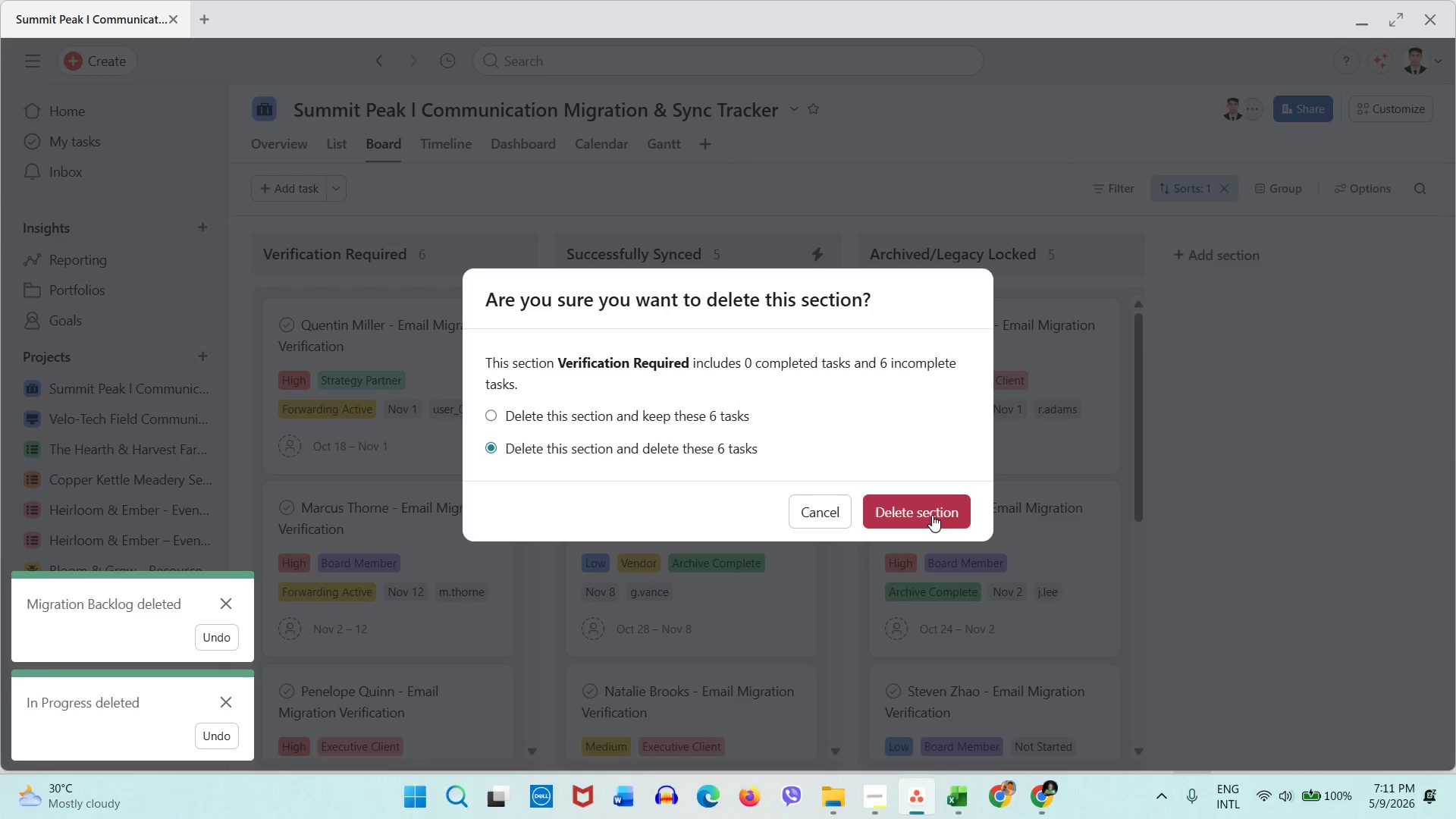 
left_click([932, 515])
 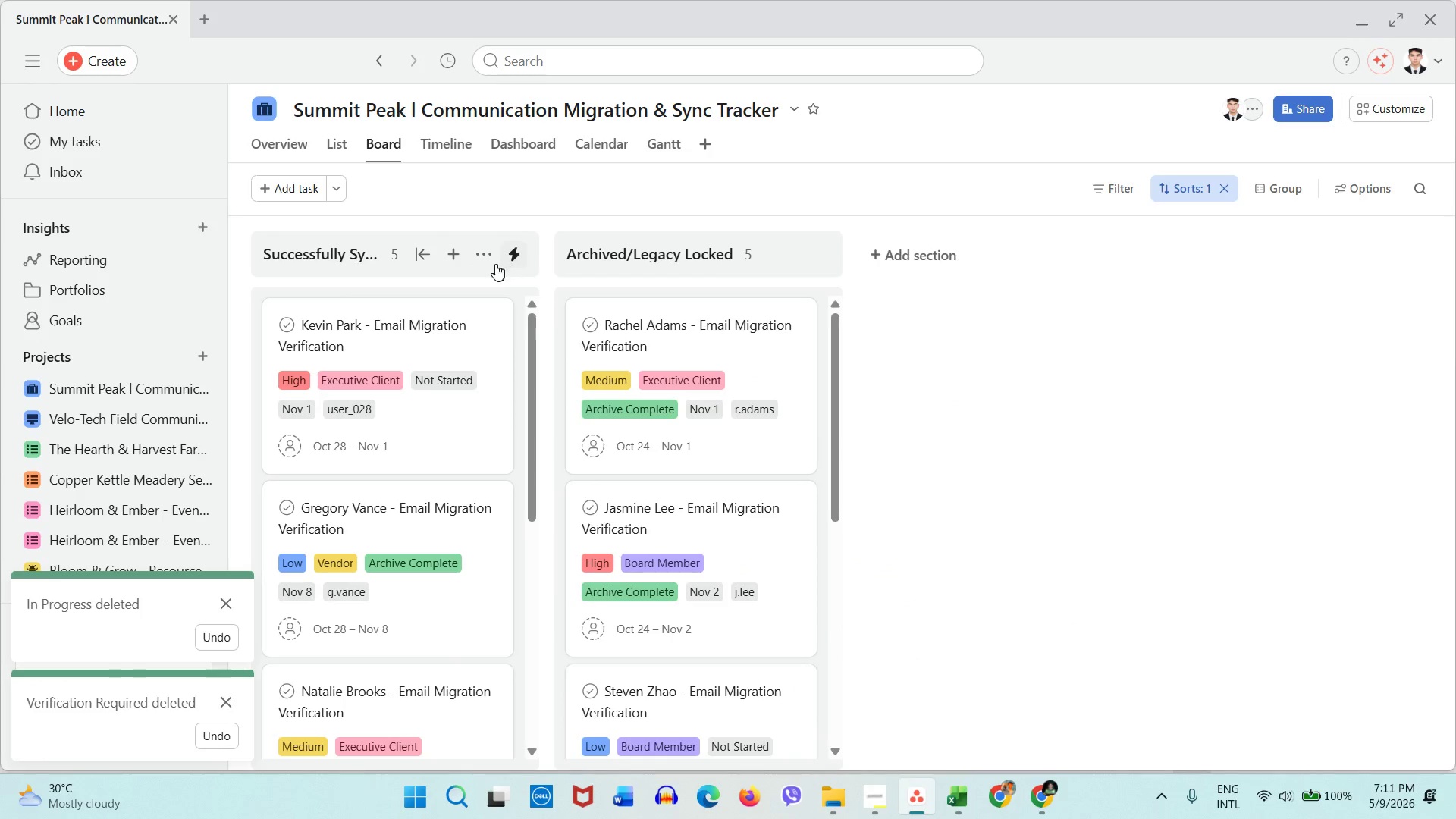 
left_click([488, 259])
 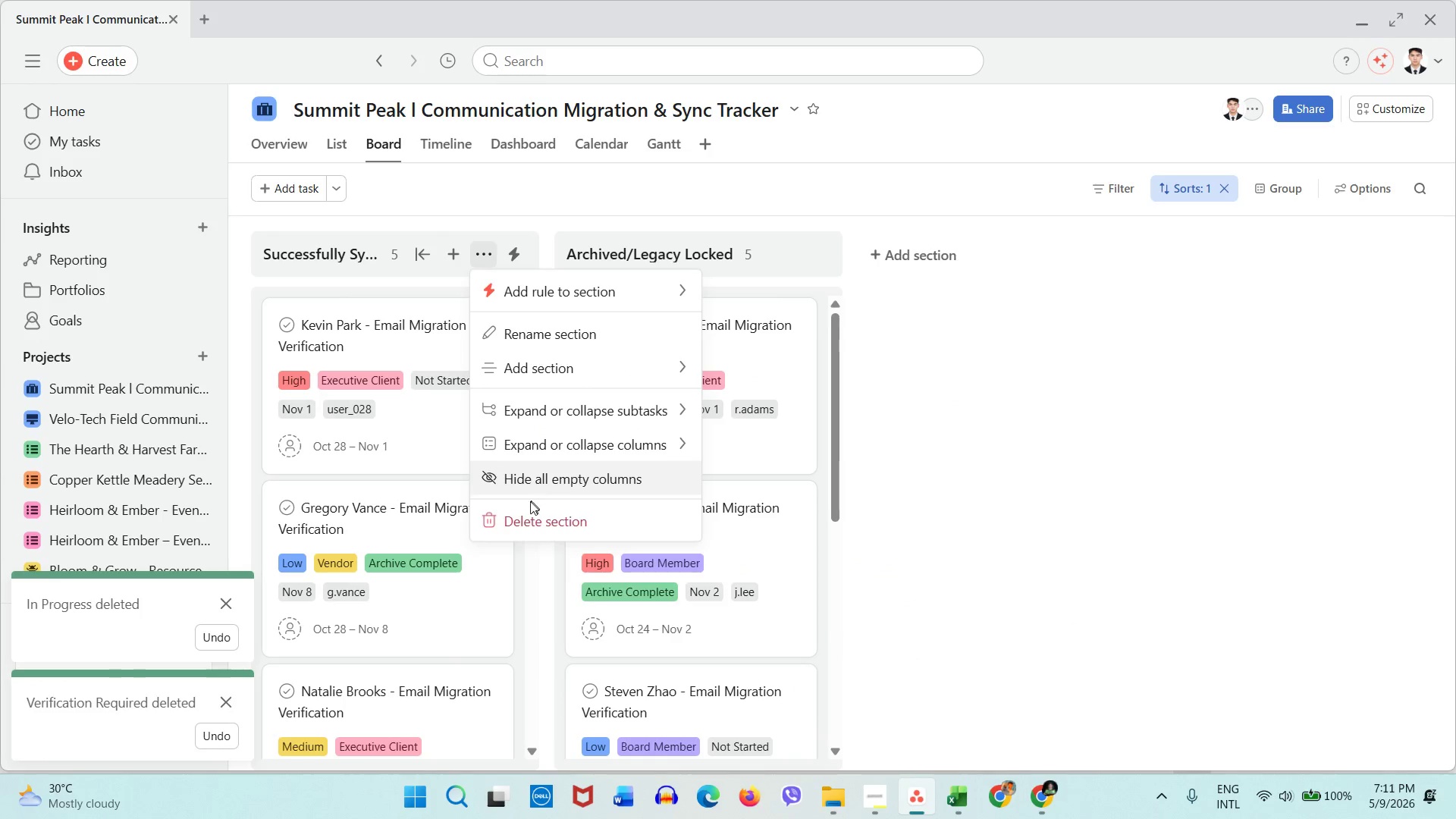 
left_click([525, 513])
 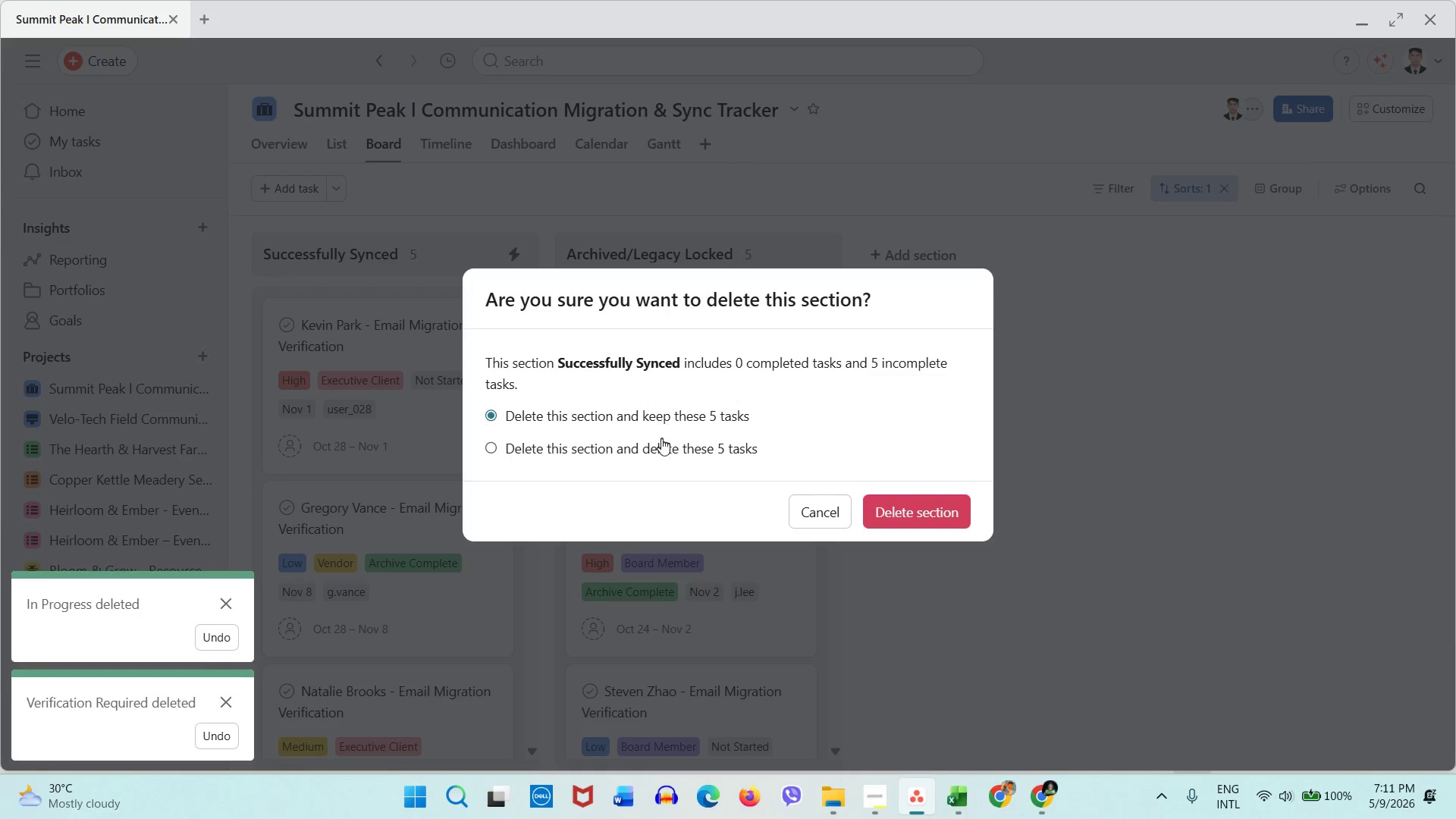 
left_click([661, 447])